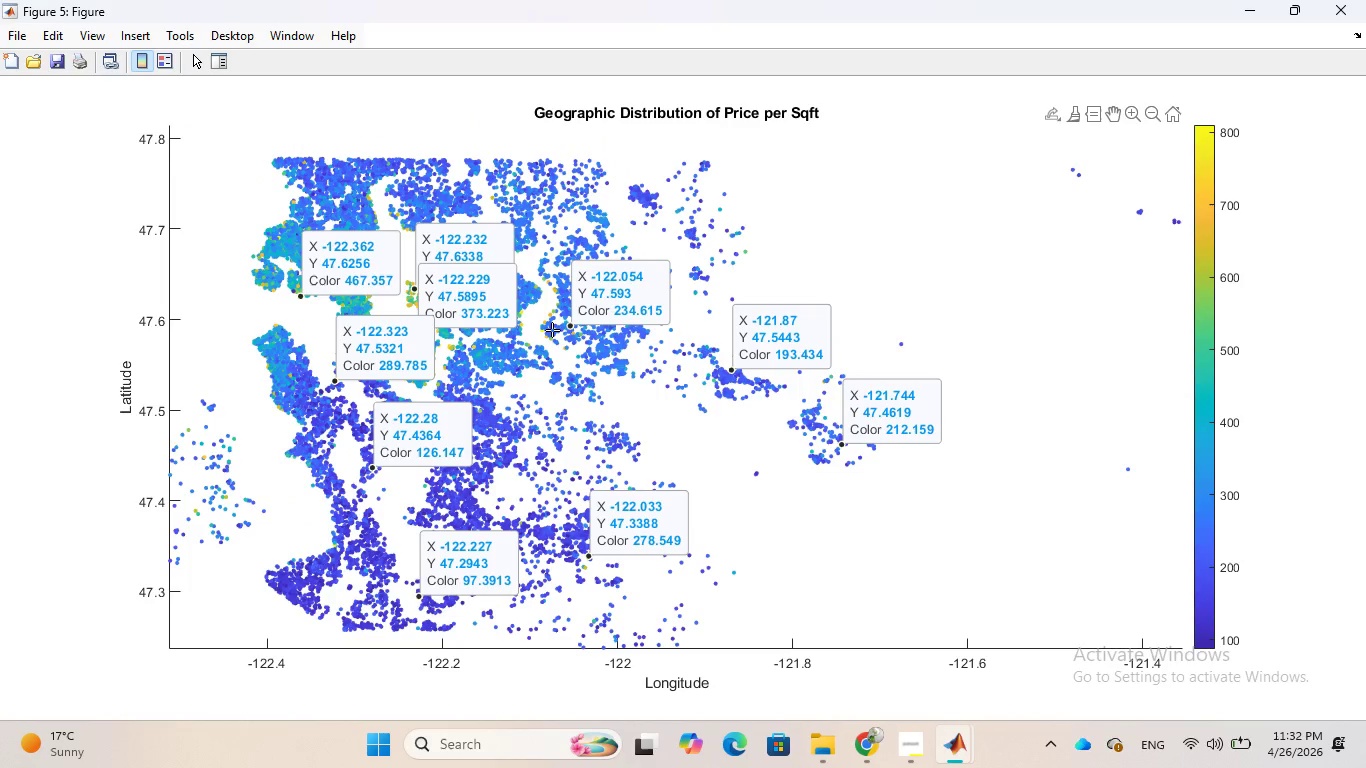 
scroll: coordinate [554, 333], scroll_direction: down, amount: 24.0
 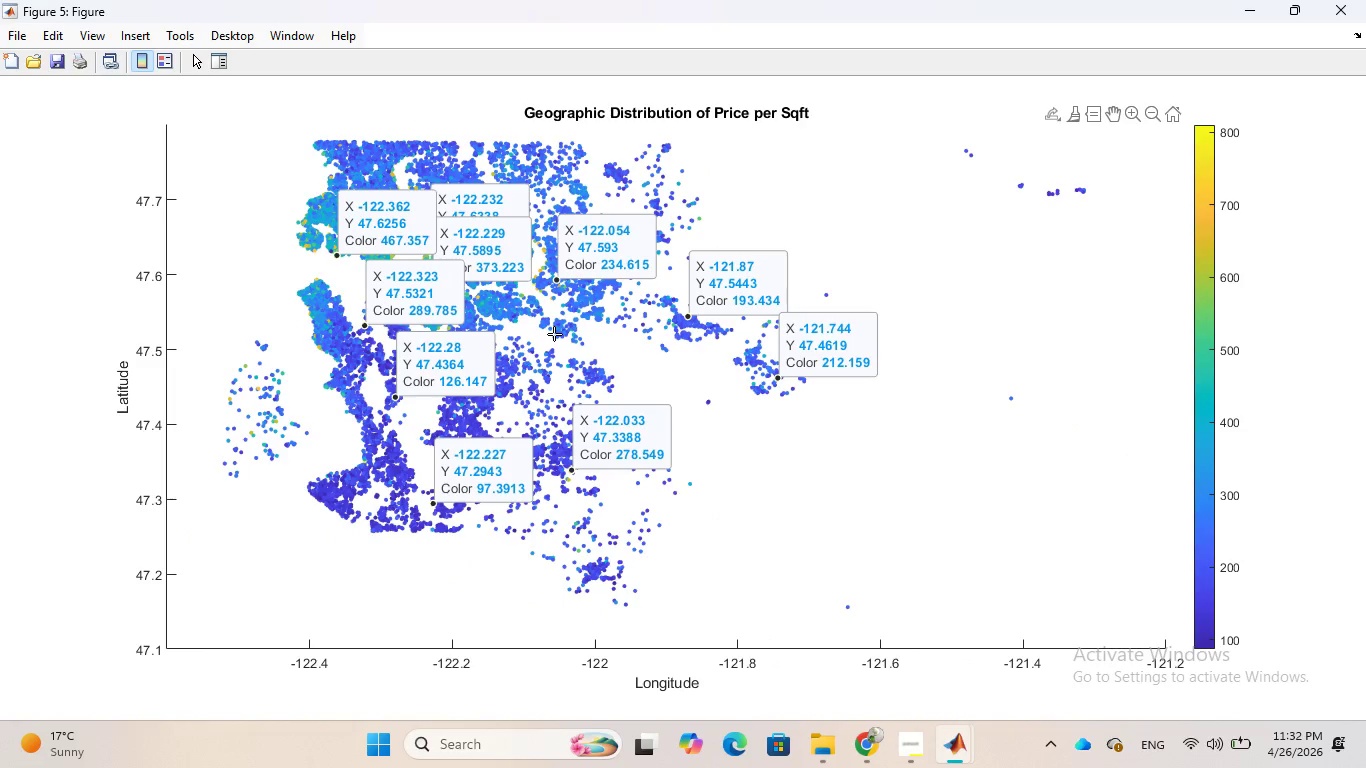 
scroll: coordinate [554, 333], scroll_direction: up, amount: 54.0
 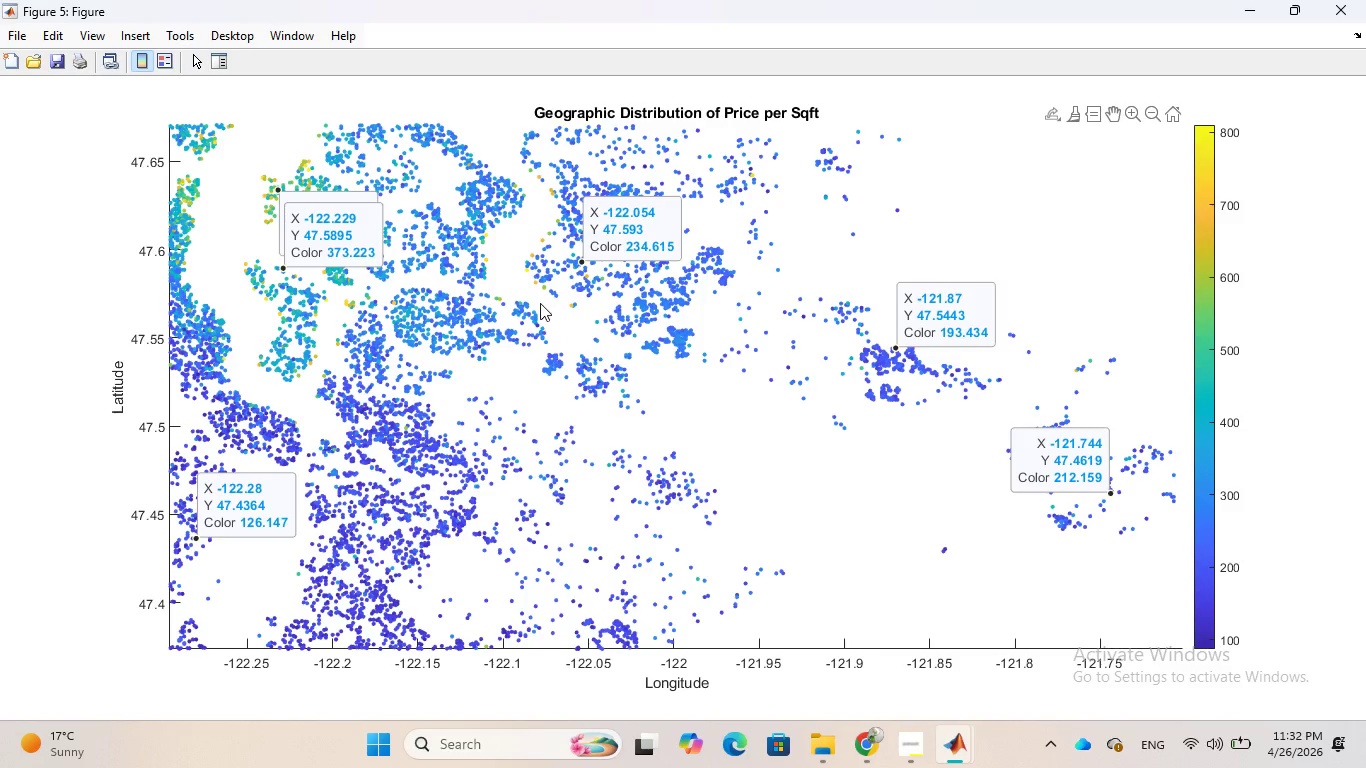 
scroll: coordinate [536, 293], scroll_direction: down, amount: 28.0
 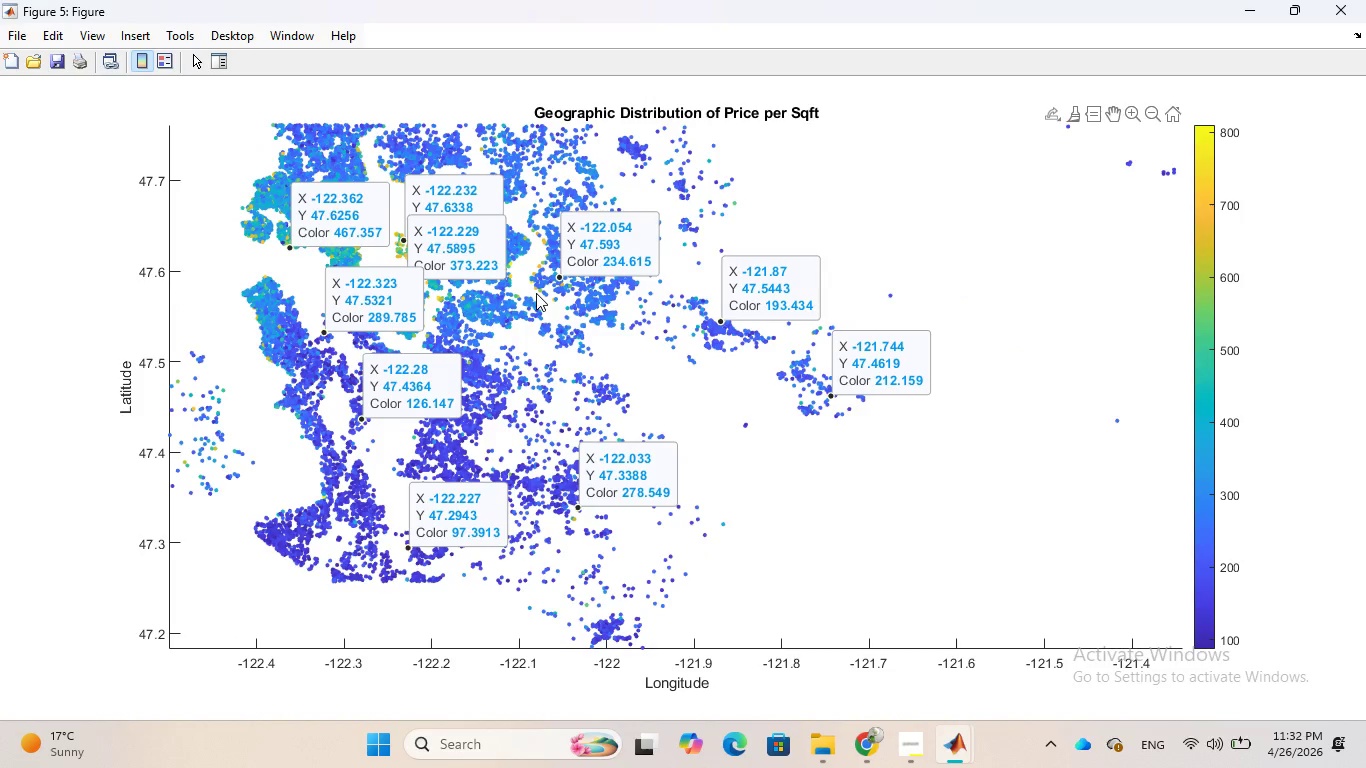 
scroll: coordinate [541, 356], scroll_direction: up, amount: 3.0
 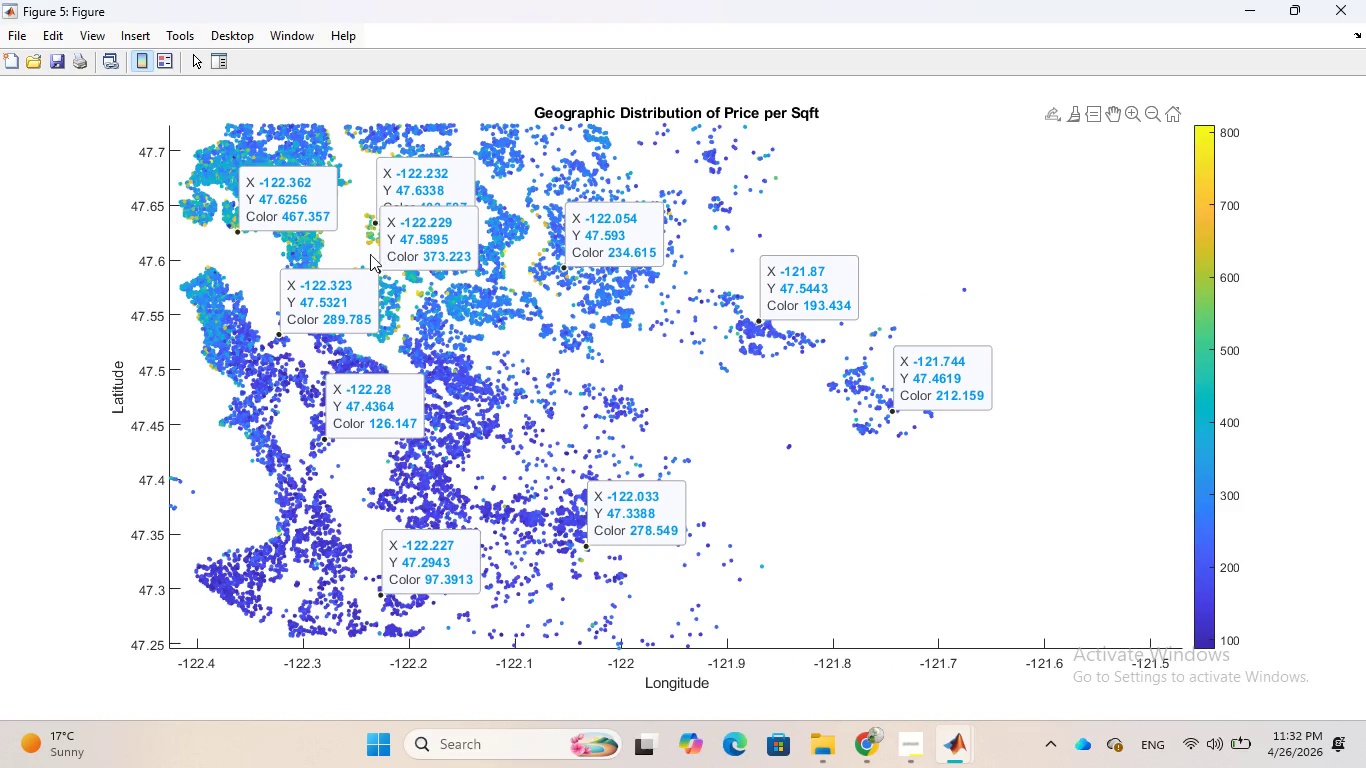 
left_click([368, 240])
 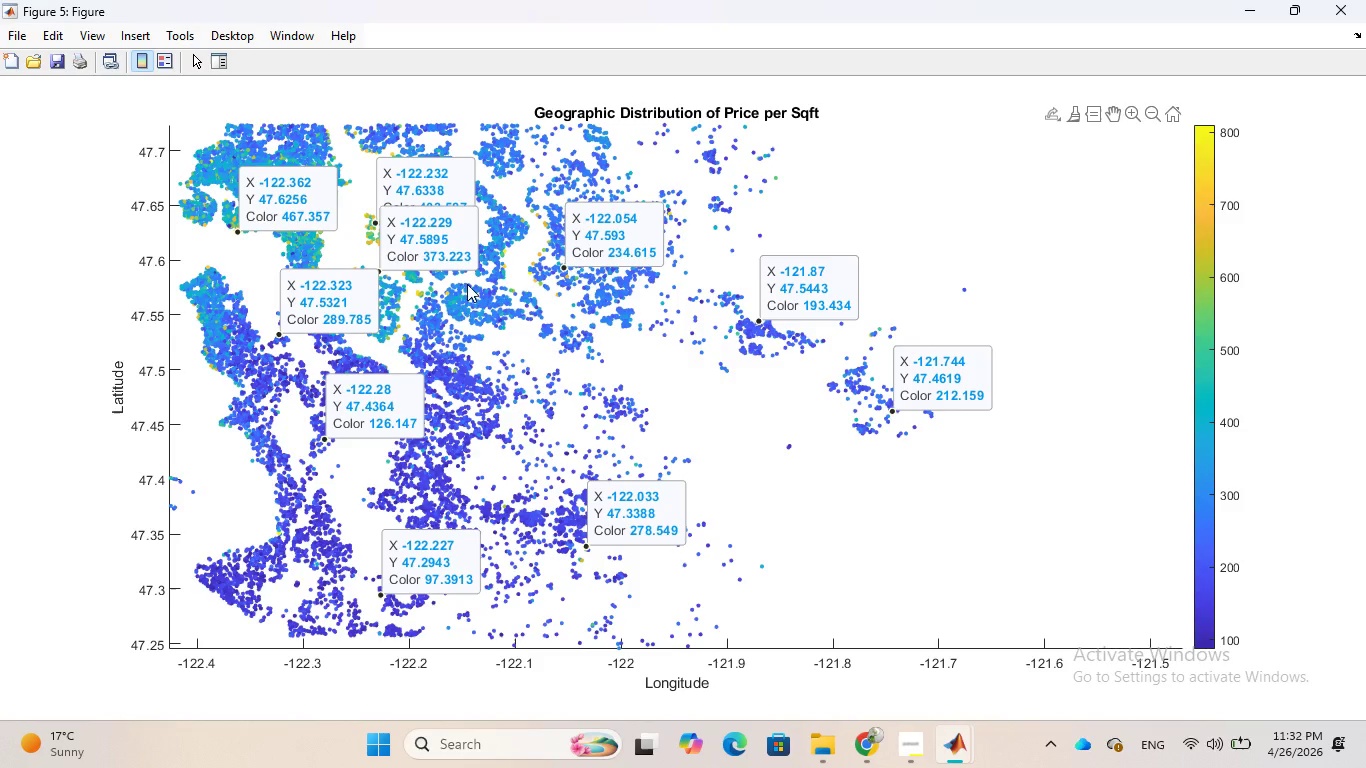 
left_click([471, 306])
 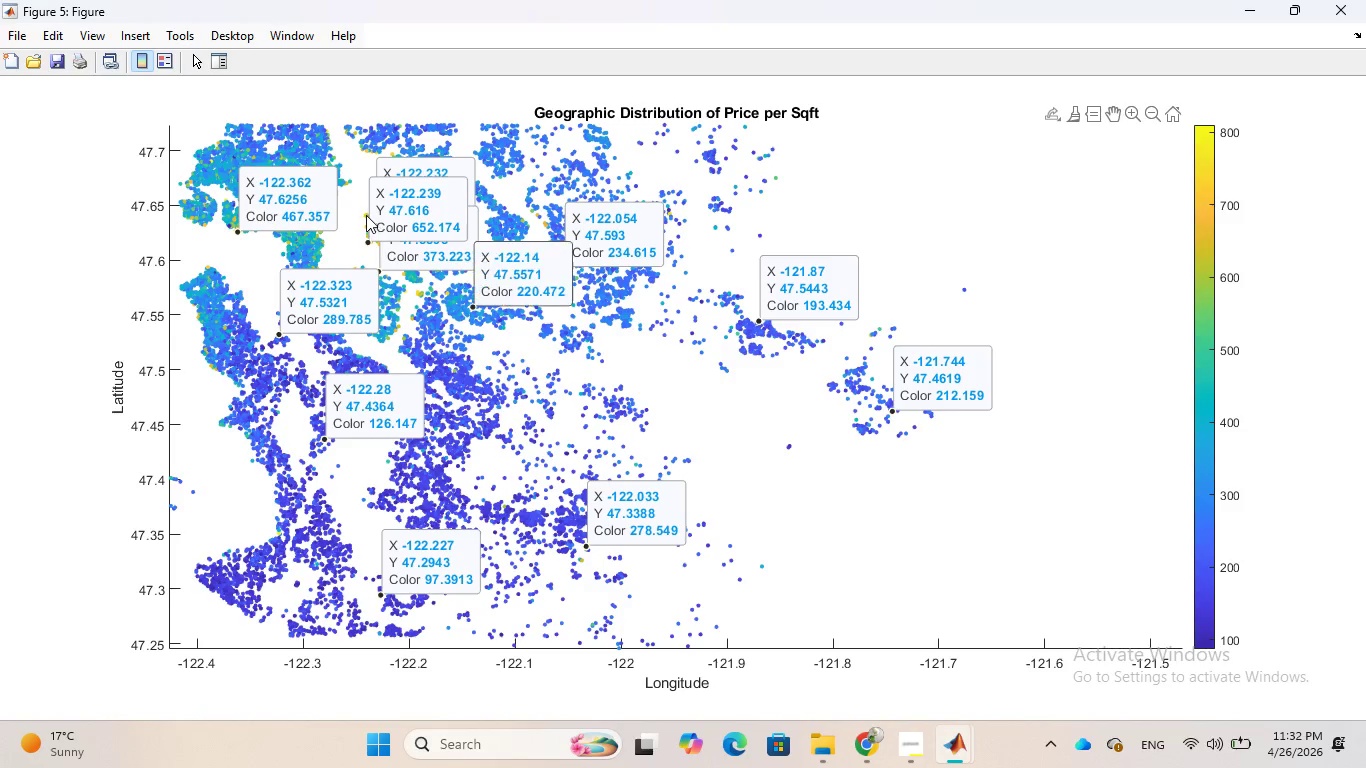 
left_click([362, 203])
 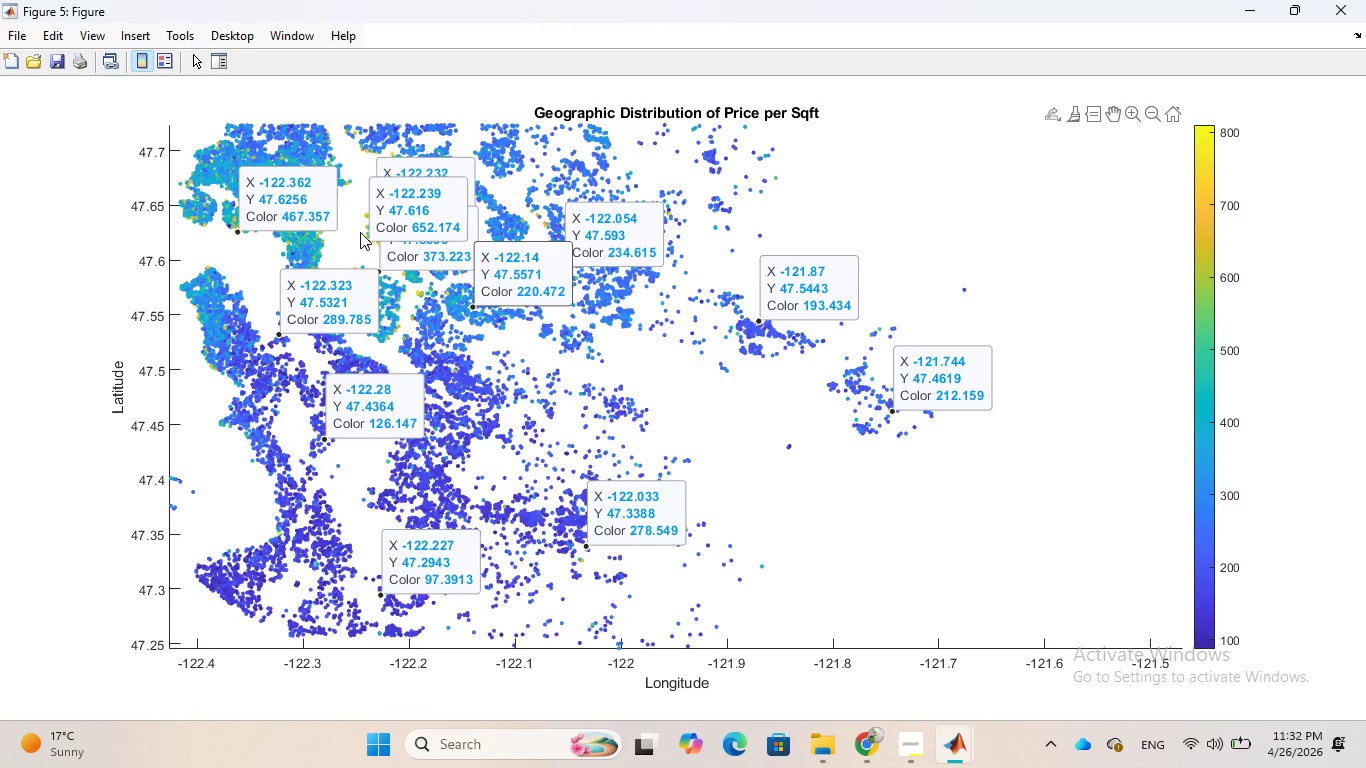 
left_click([360, 232])
 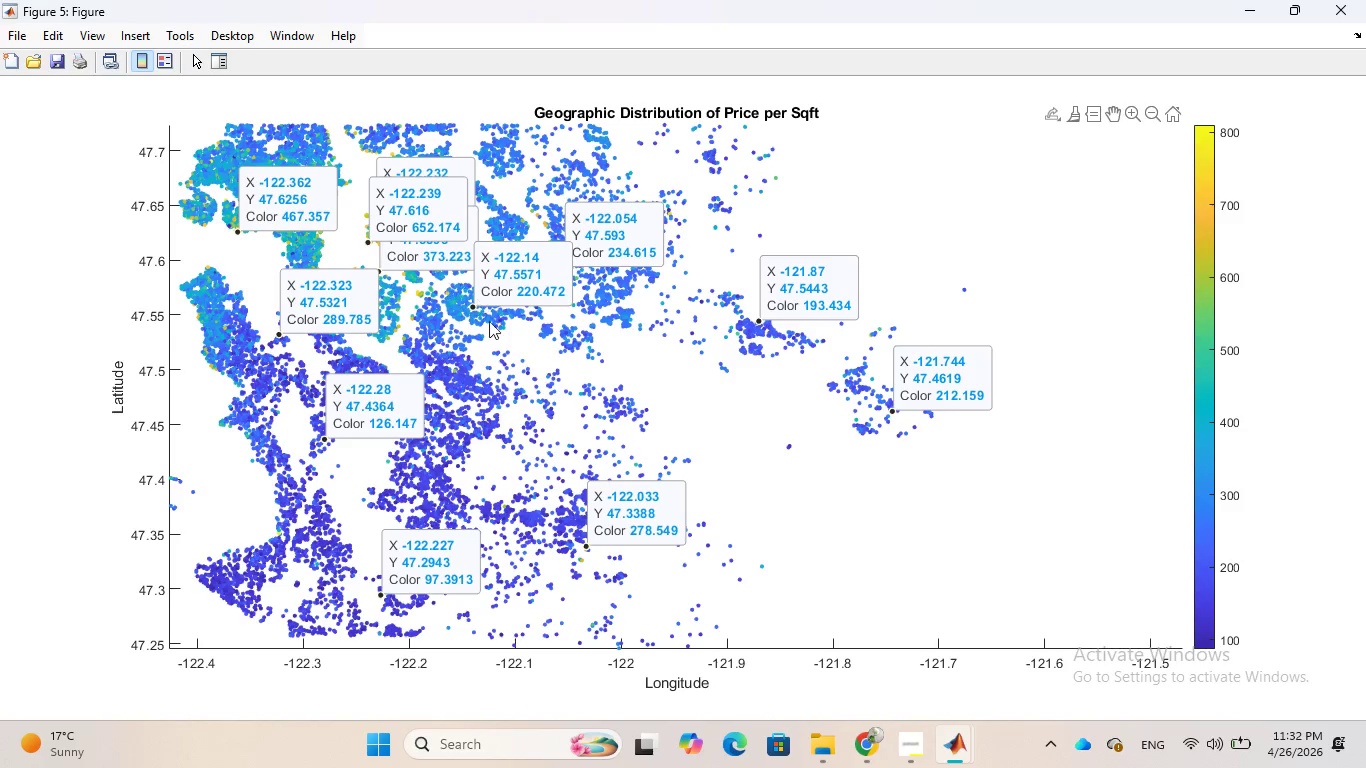 
left_click([490, 327])
 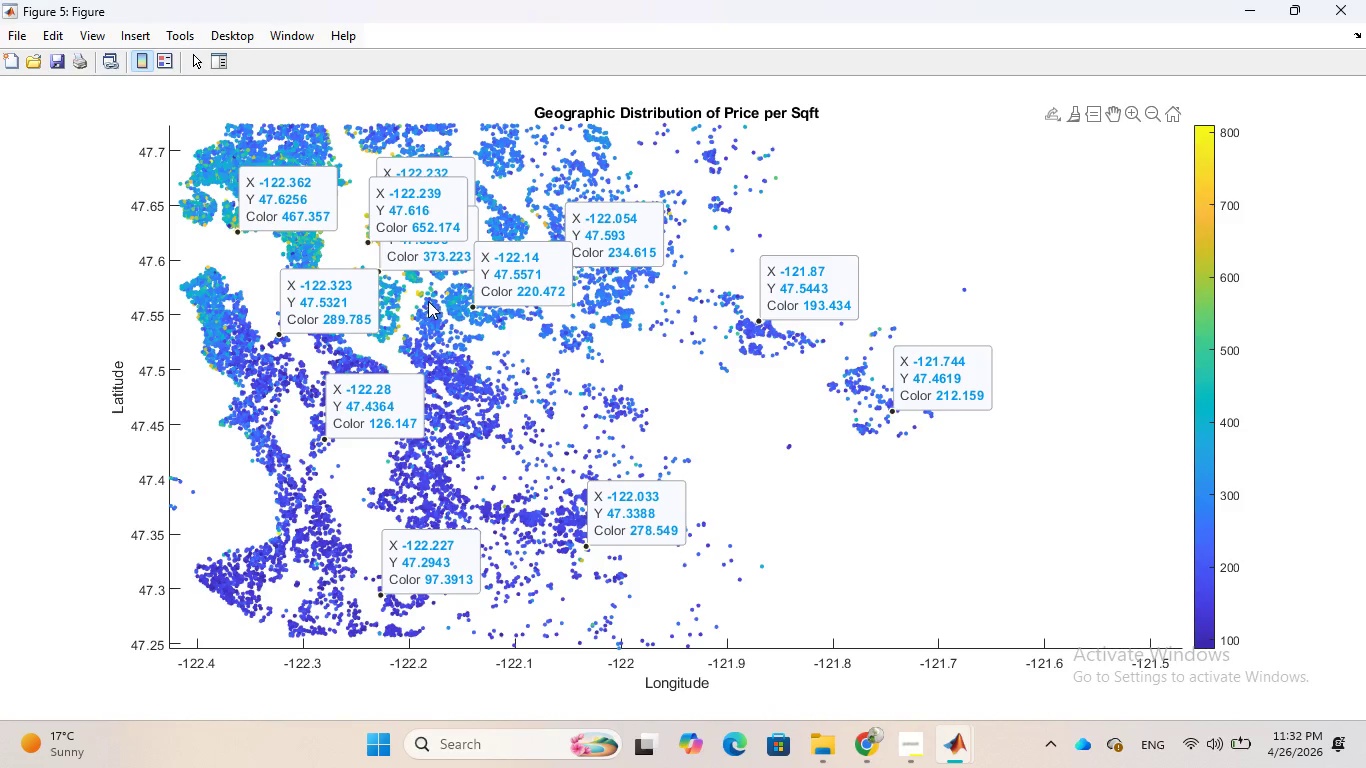 
left_click([412, 300])
 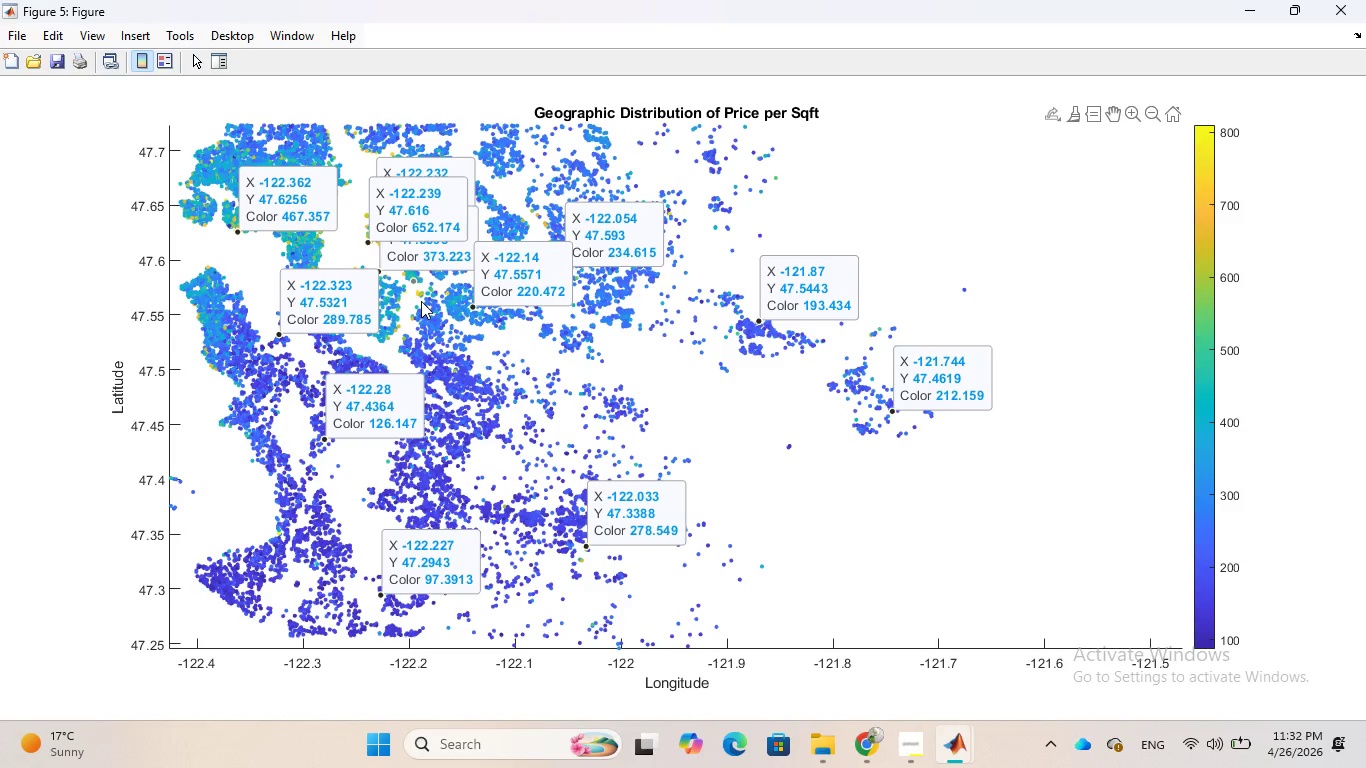 
left_click([421, 292])
 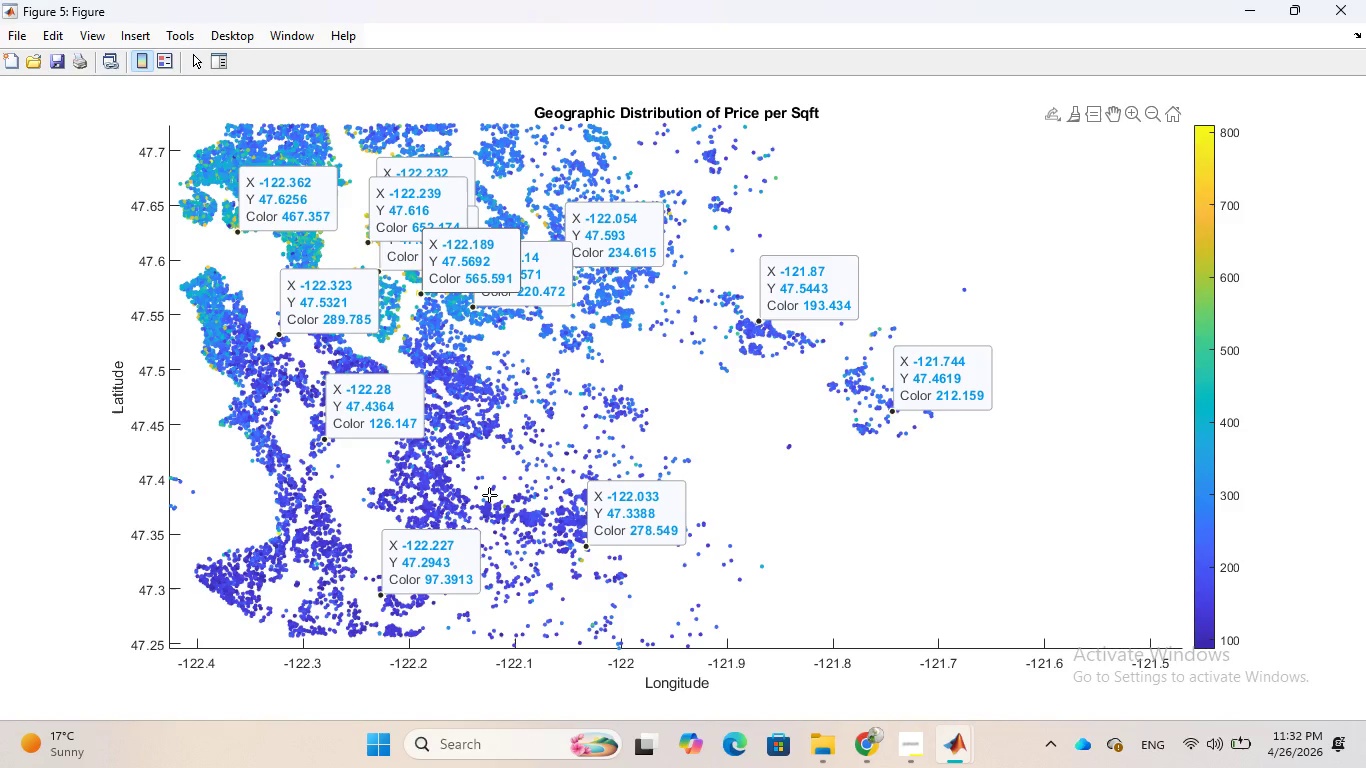 
scroll: coordinate [500, 427], scroll_direction: down, amount: 13.0
 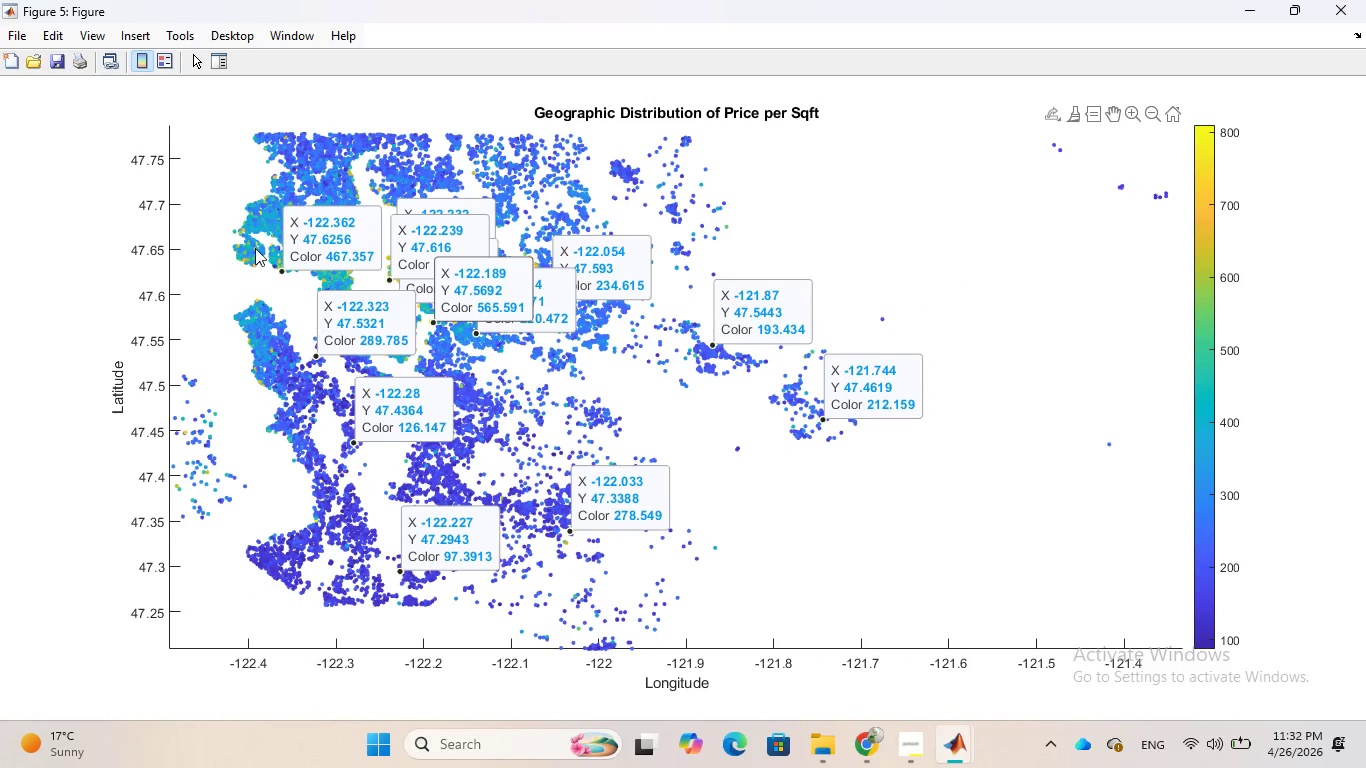 
left_click([256, 248])
 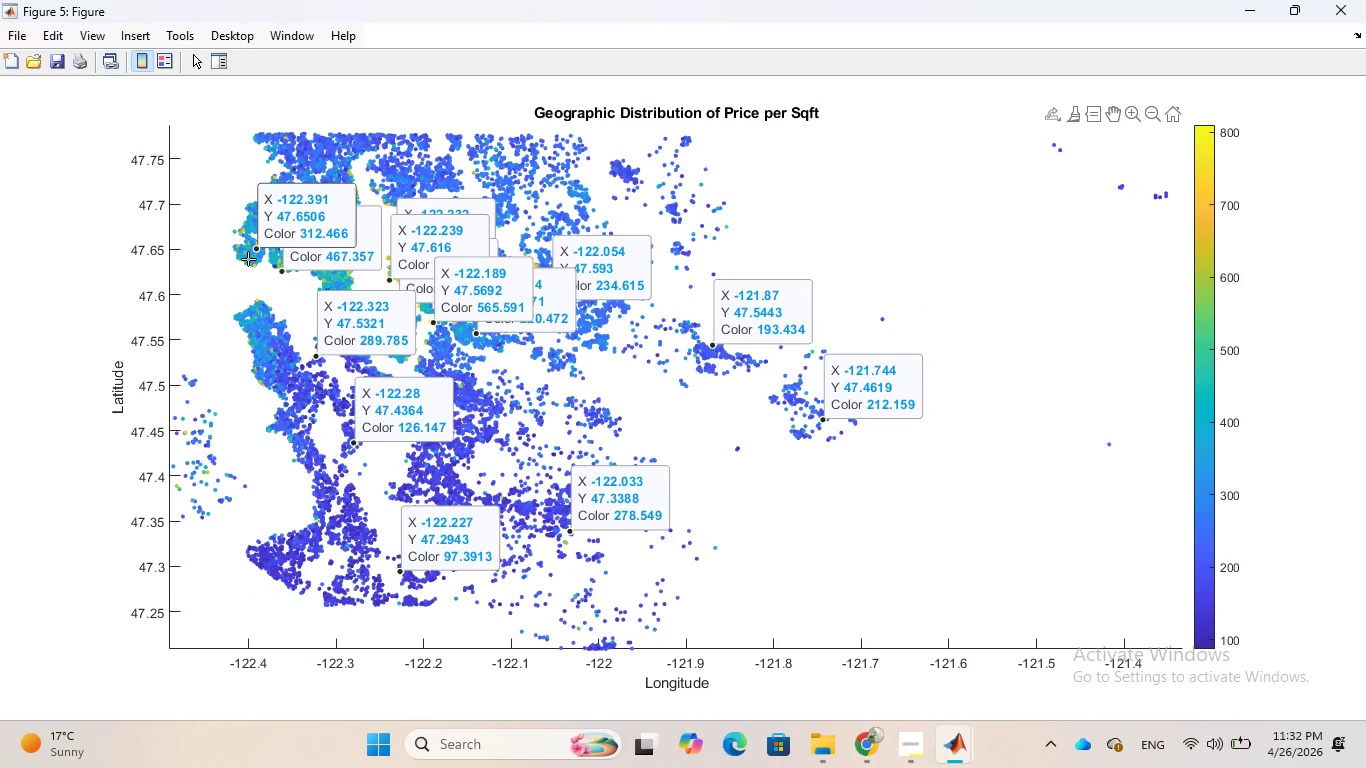 
left_click([248, 258])
 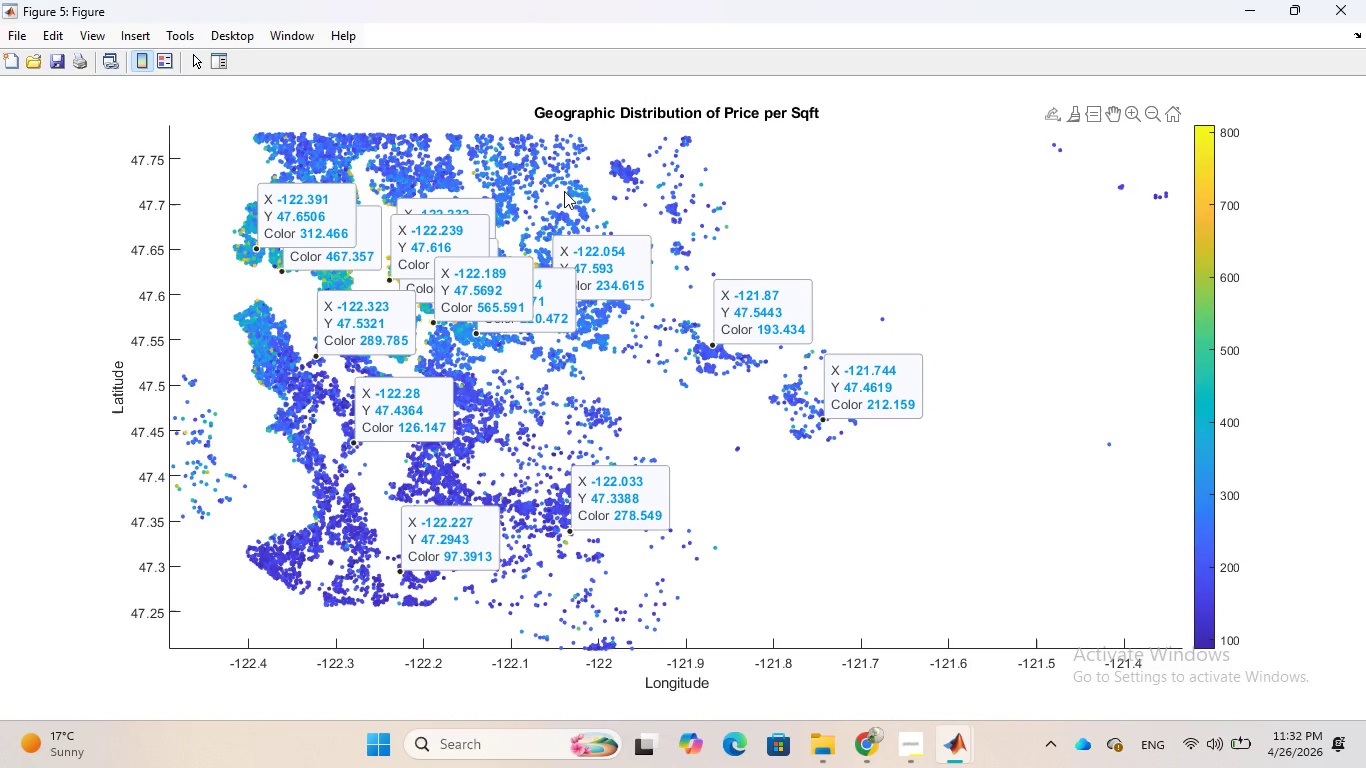 
left_click([566, 190])
 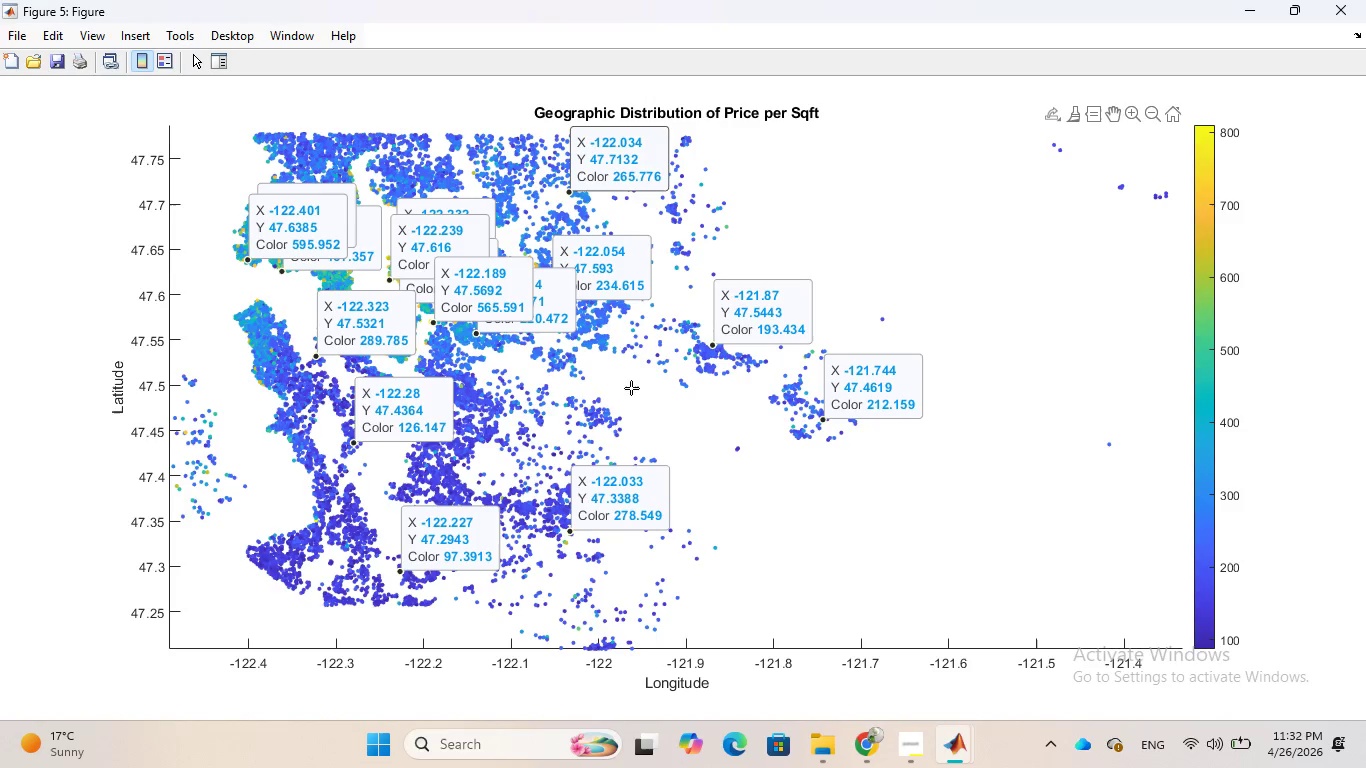 
left_click([582, 400])
 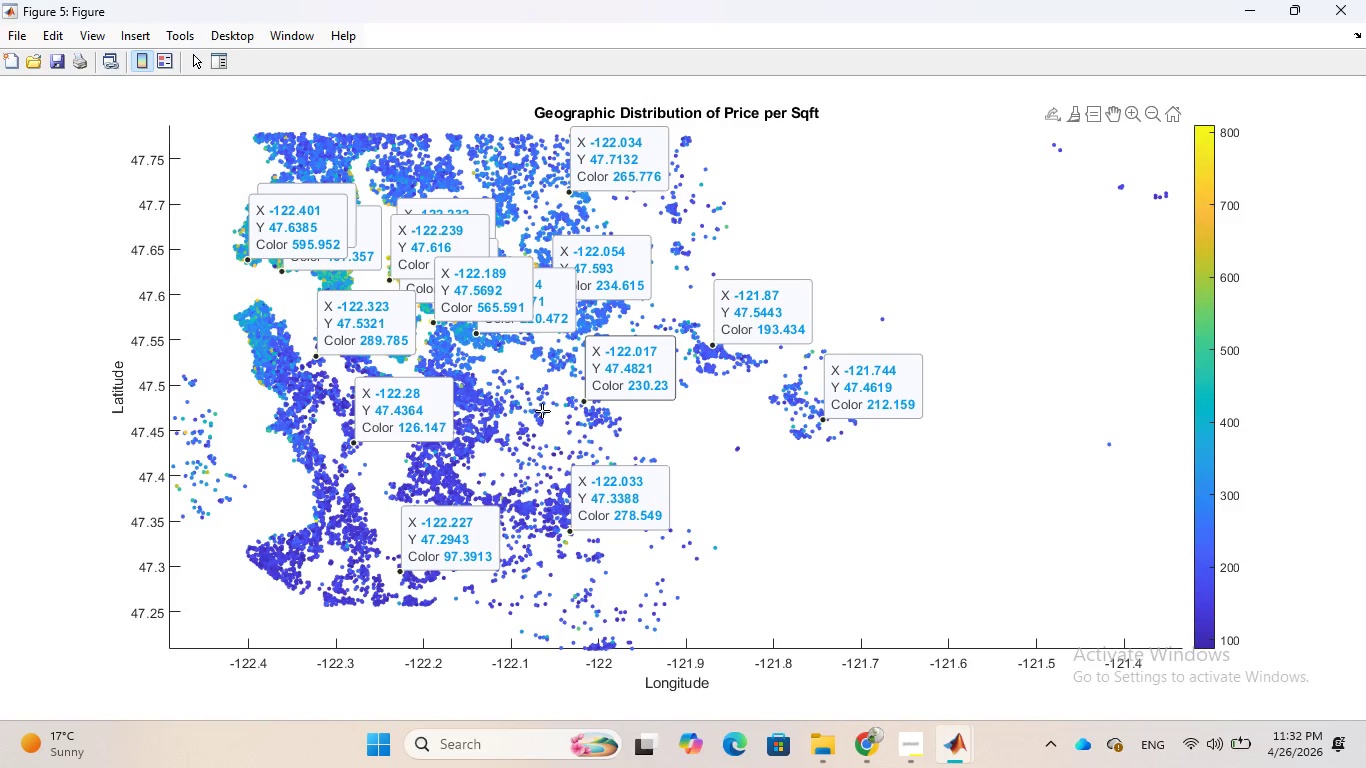 
scroll: coordinate [228, 193], scroll_direction: up, amount: 22.0
 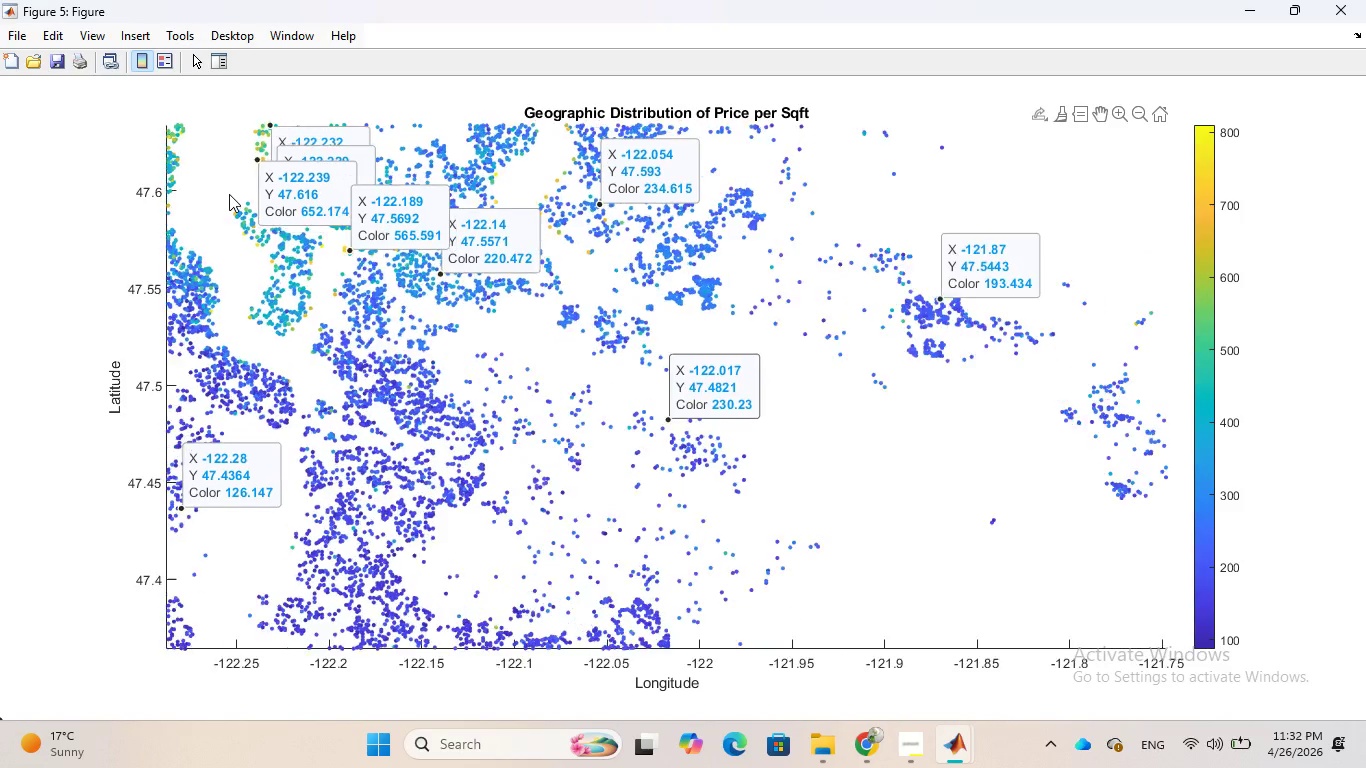 
scroll: coordinate [221, 164], scroll_direction: down, amount: 56.0
 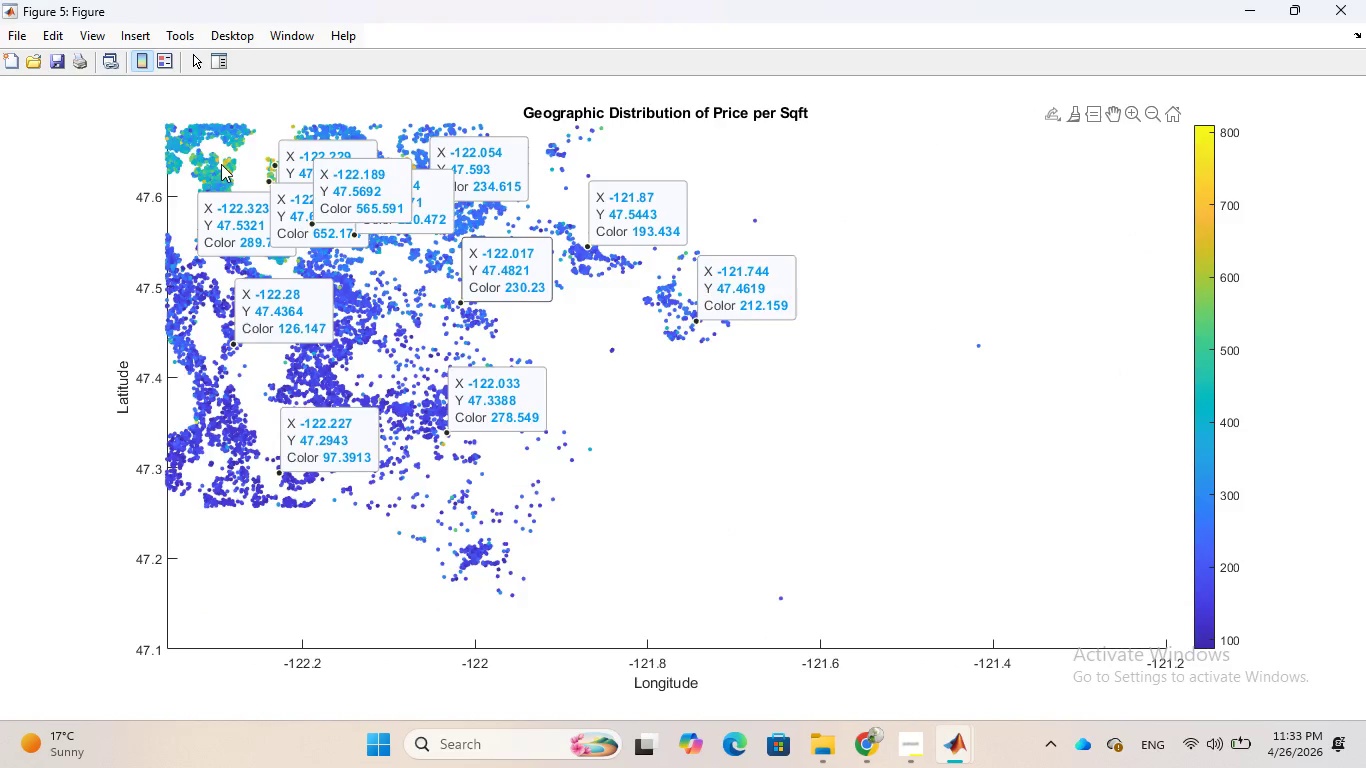 
scroll: coordinate [278, 213], scroll_direction: up, amount: 6.0
 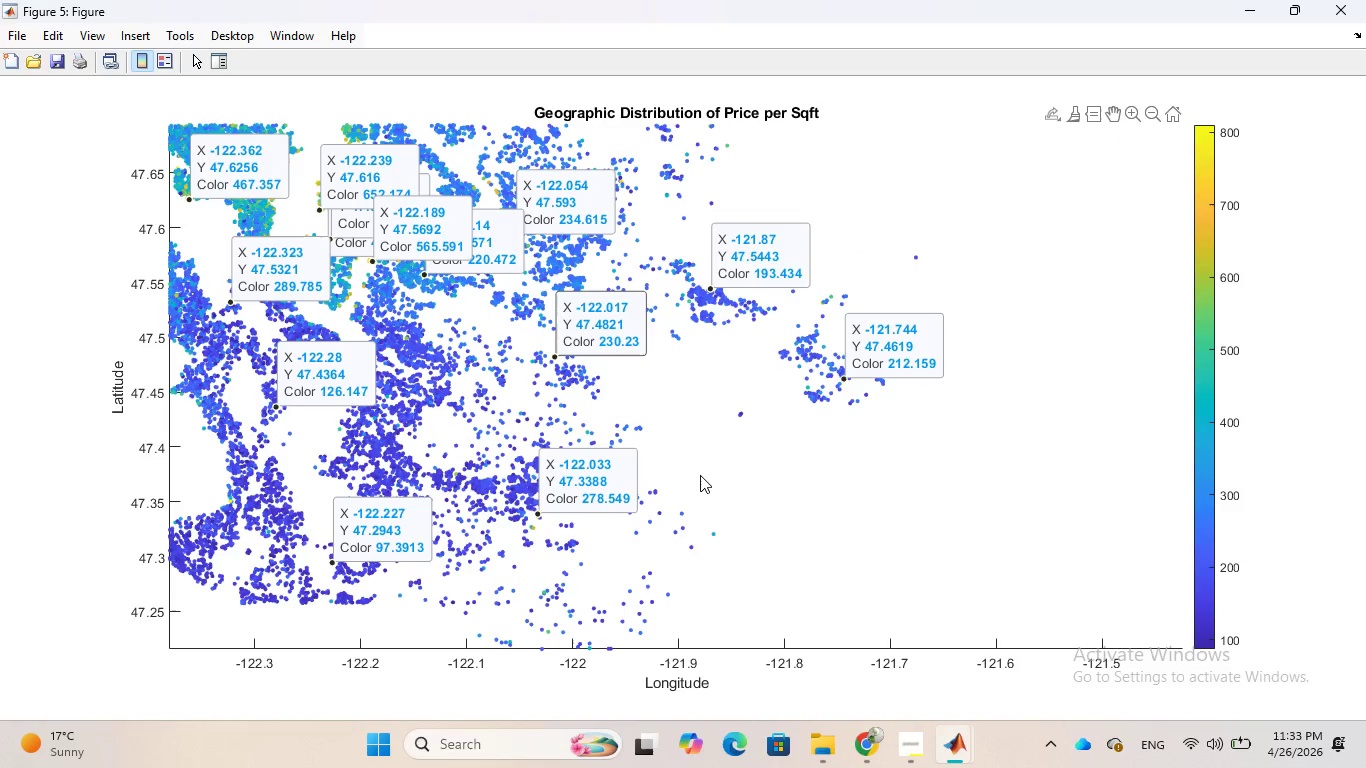 
scroll: coordinate [700, 475], scroll_direction: down, amount: 10.0
 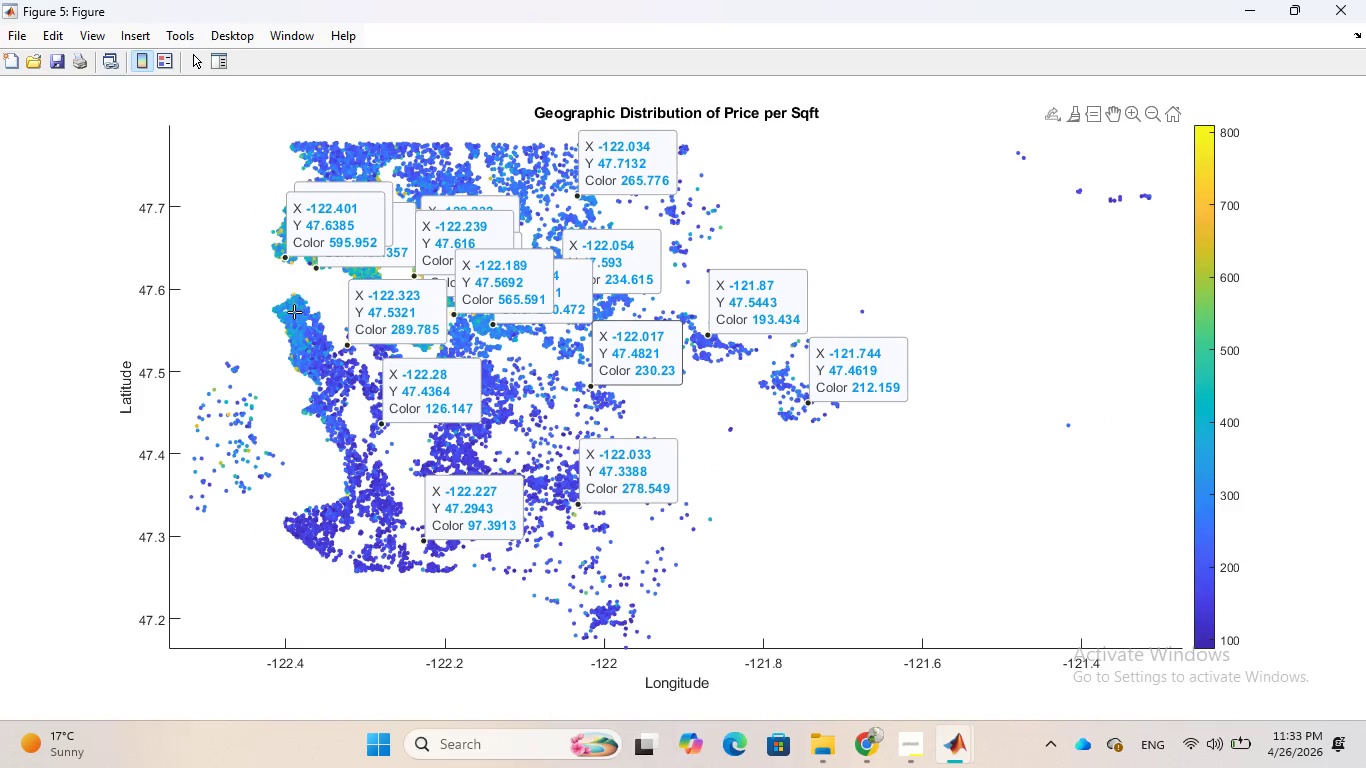 
left_click([278, 291])
 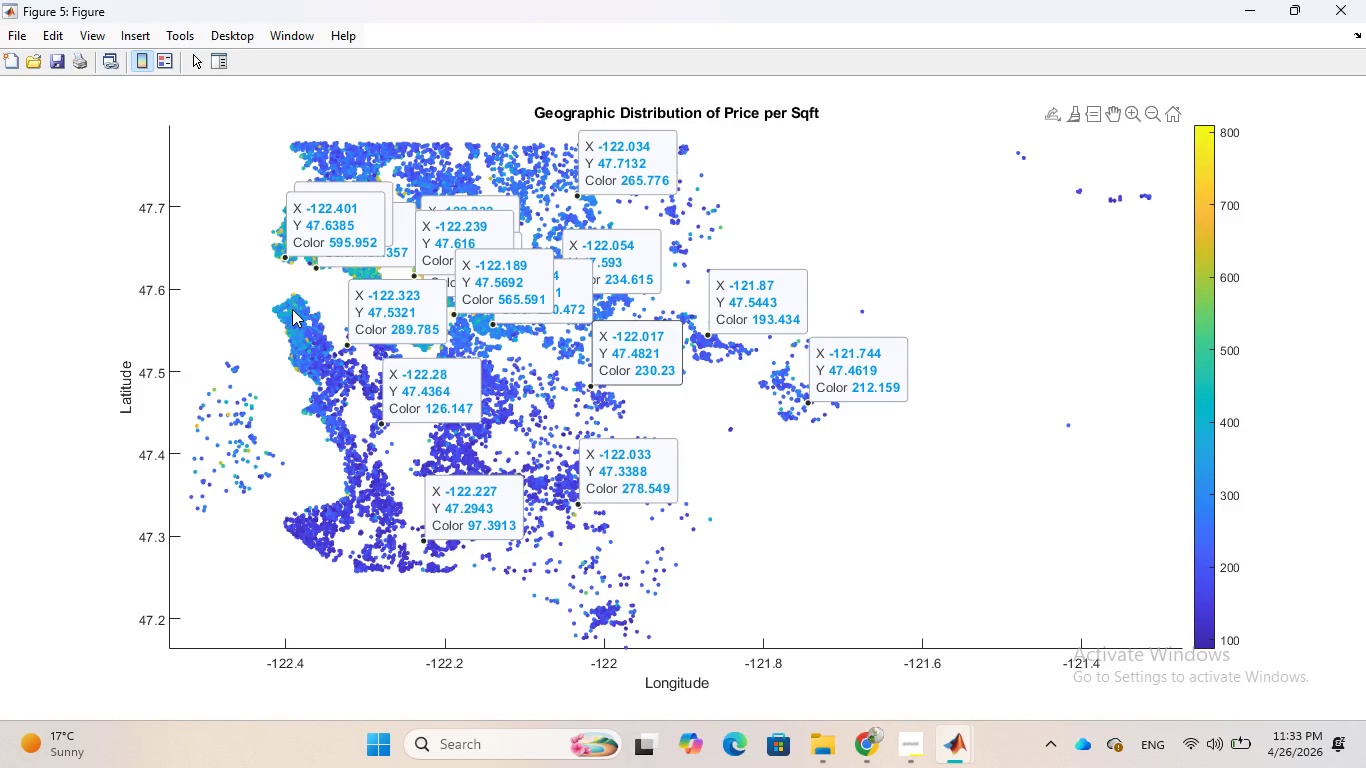 
left_click([292, 309])
 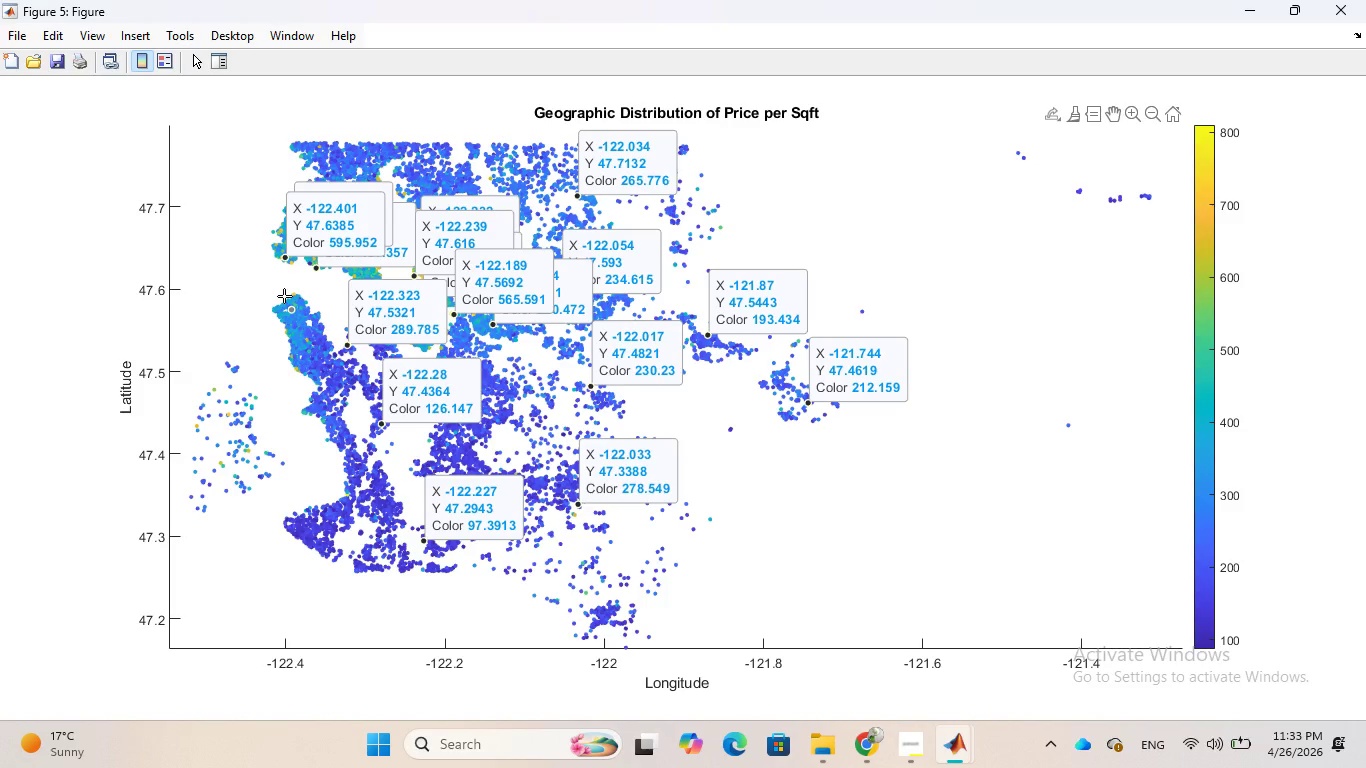 
left_click([284, 295])
 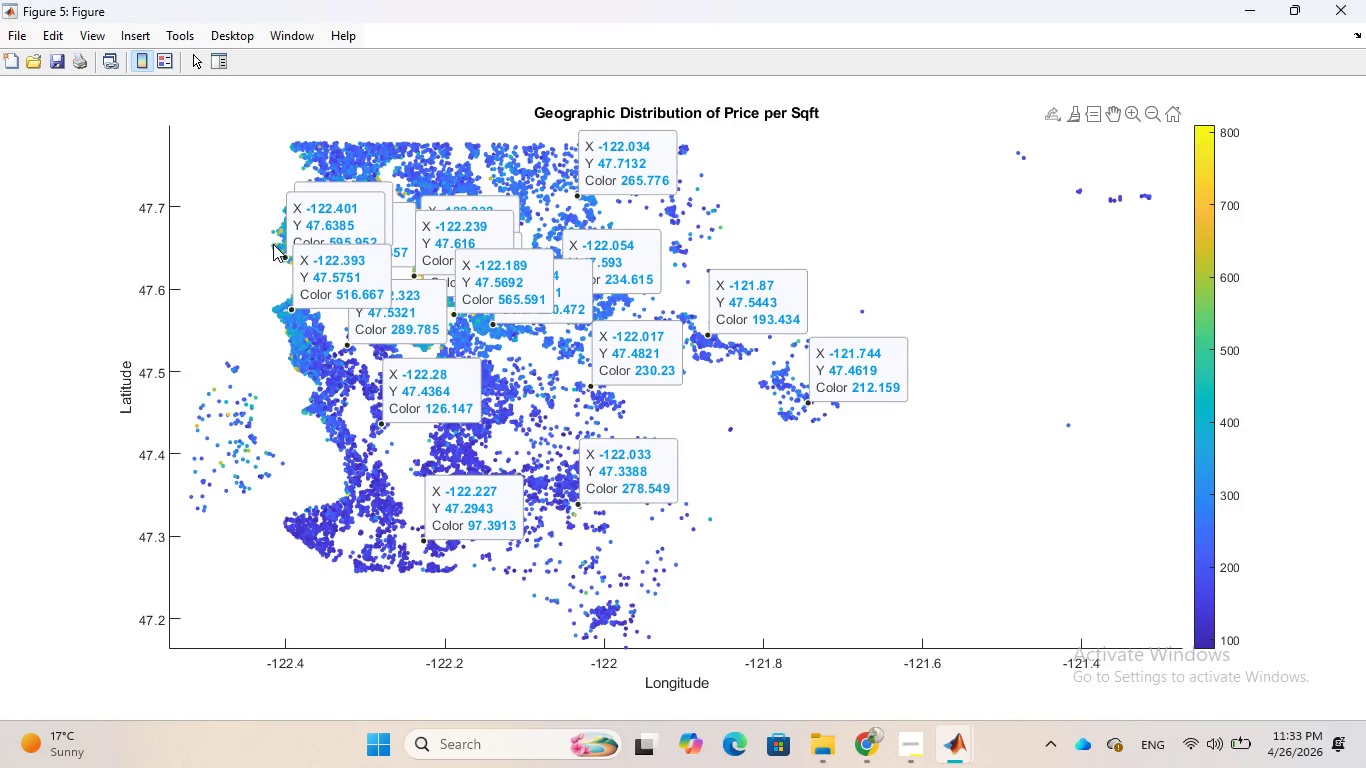 
left_click([273, 244])
 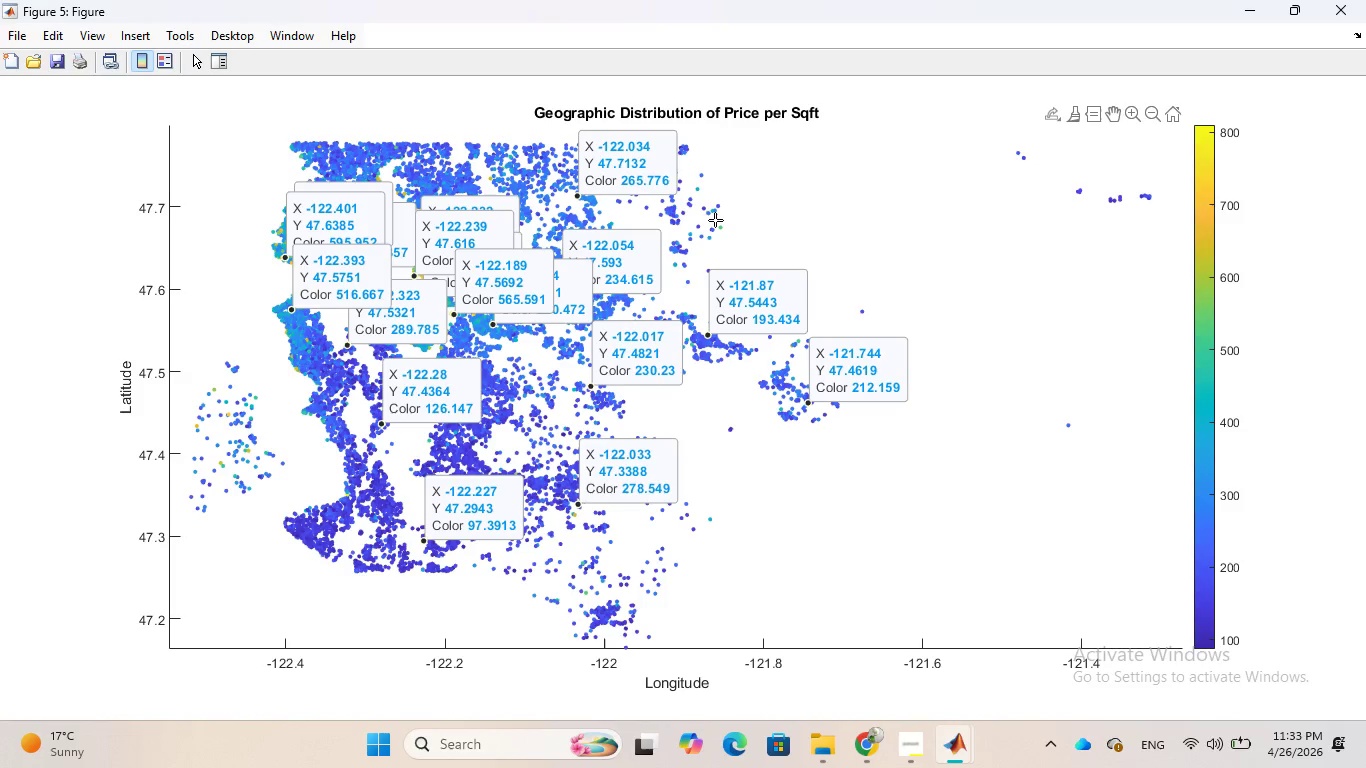 
scroll: coordinate [941, 236], scroll_direction: up, amount: 7.0
 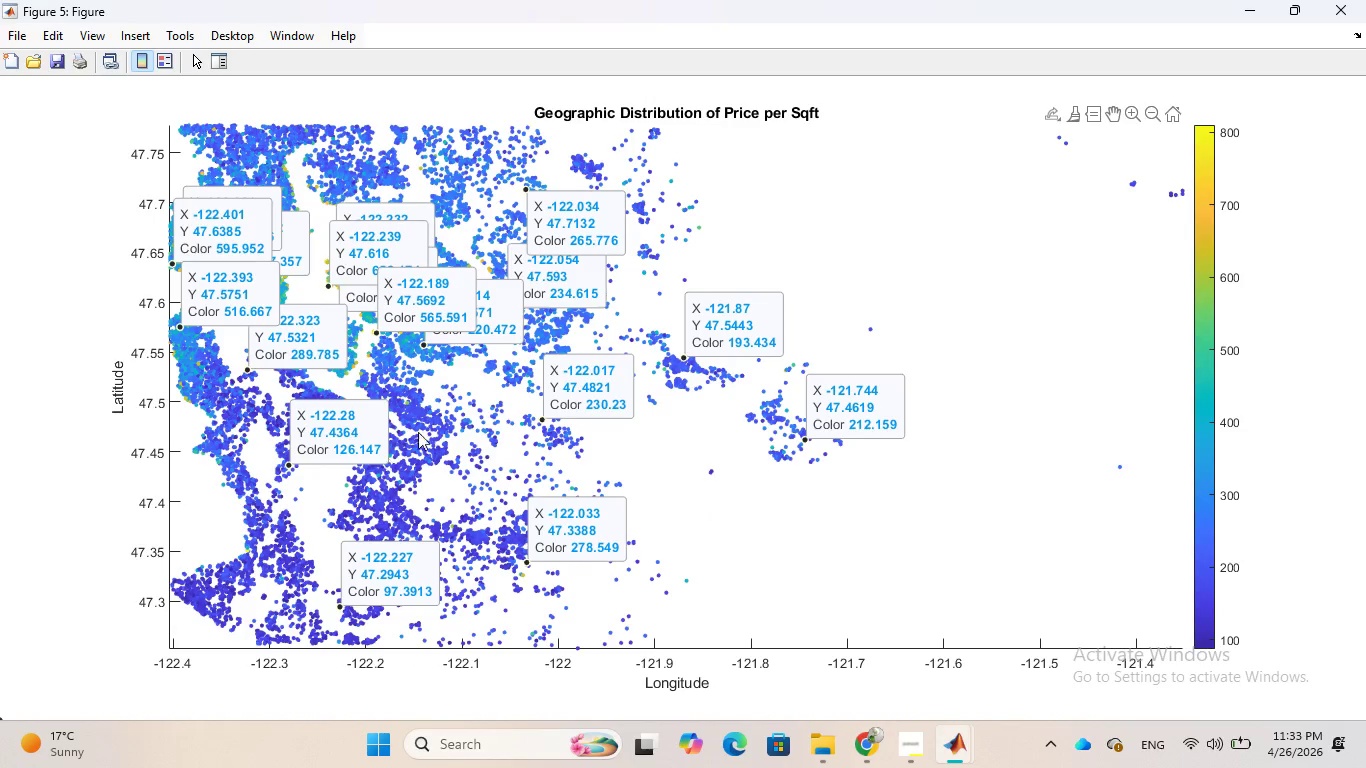 
scroll: coordinate [757, 526], scroll_direction: down, amount: 21.0
 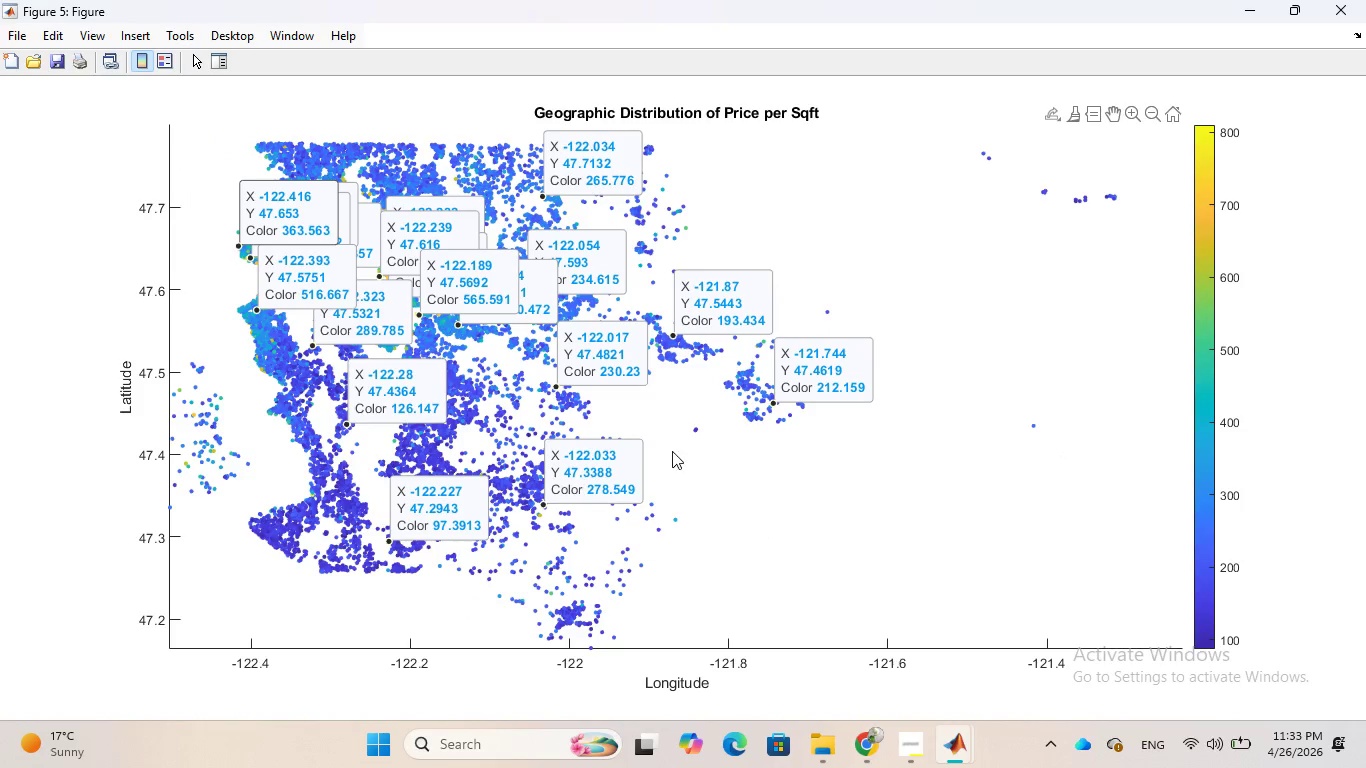 
scroll: coordinate [676, 451], scroll_direction: up, amount: 5.0
 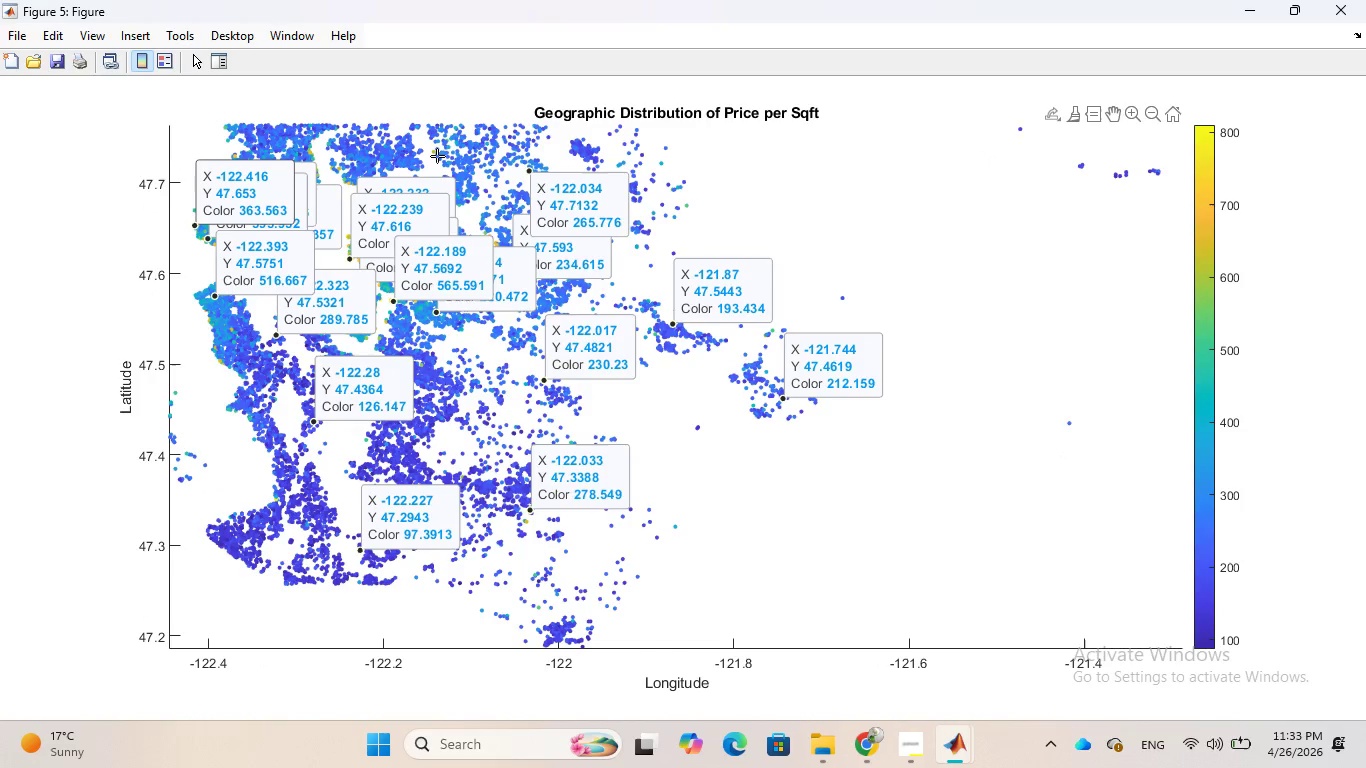 
left_click([431, 161])
 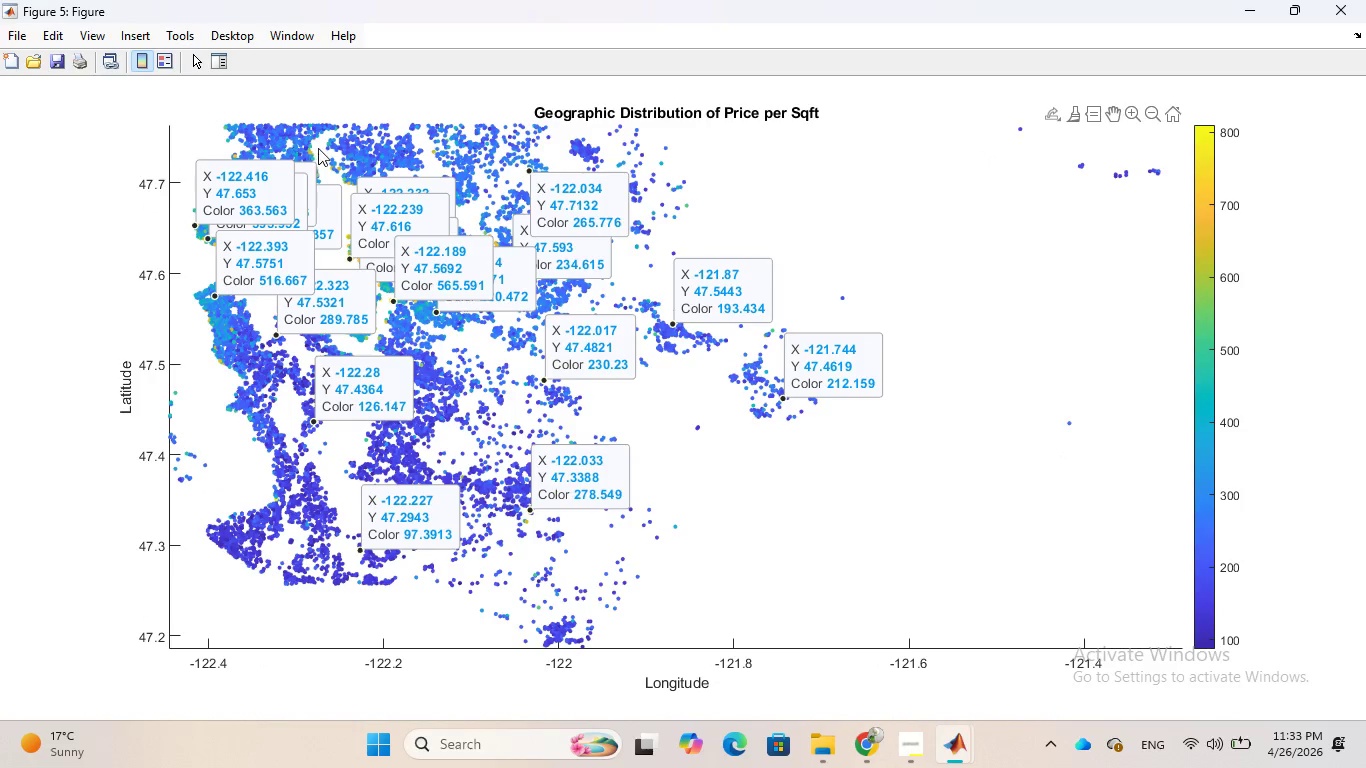 
left_click([318, 148])
 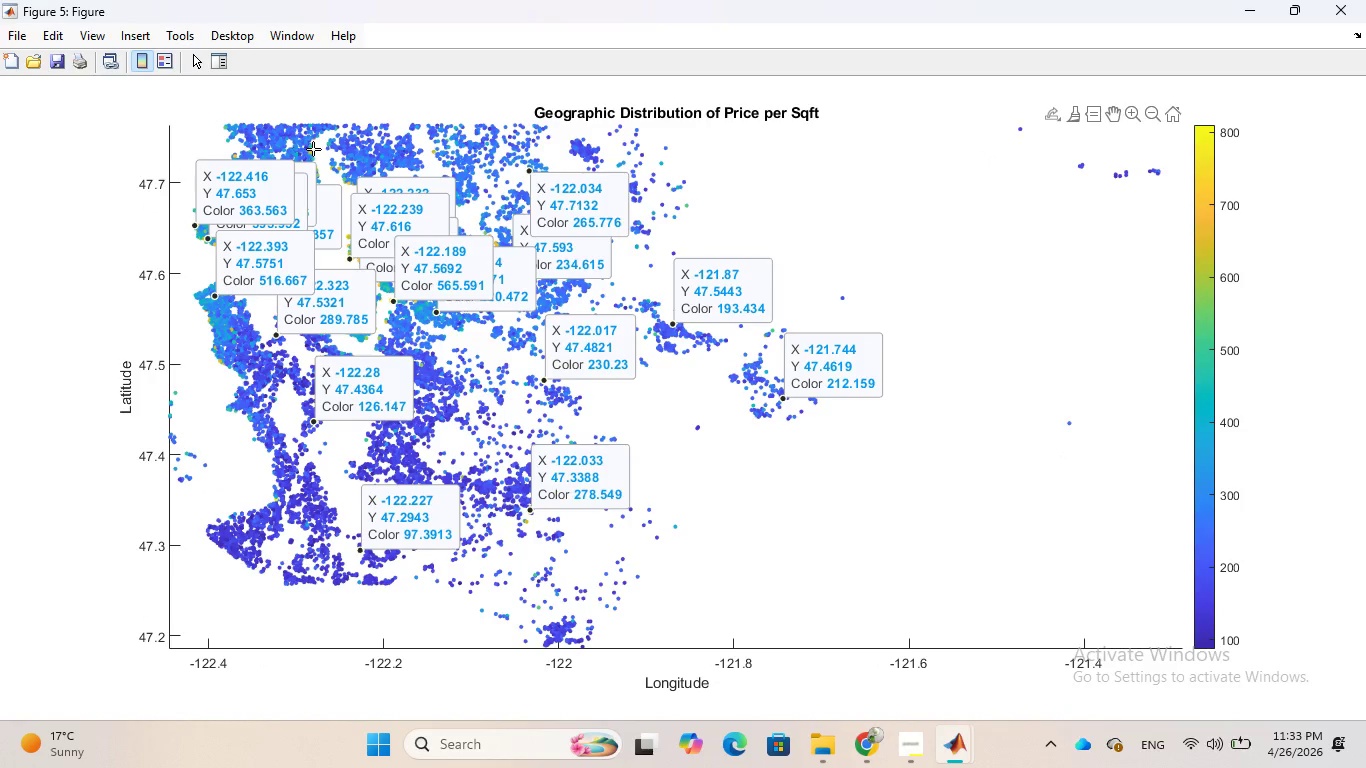 
left_click([313, 148])
 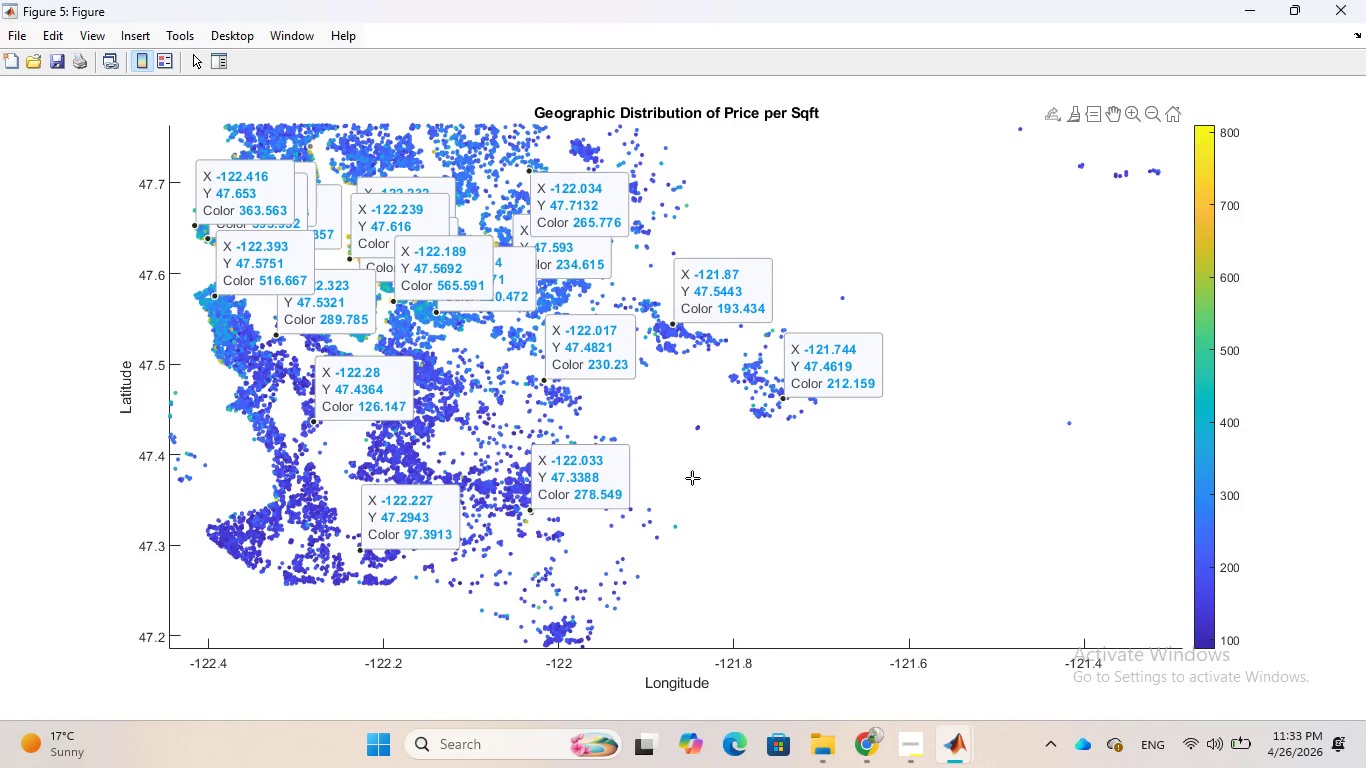 
scroll: coordinate [692, 493], scroll_direction: down, amount: 7.0
 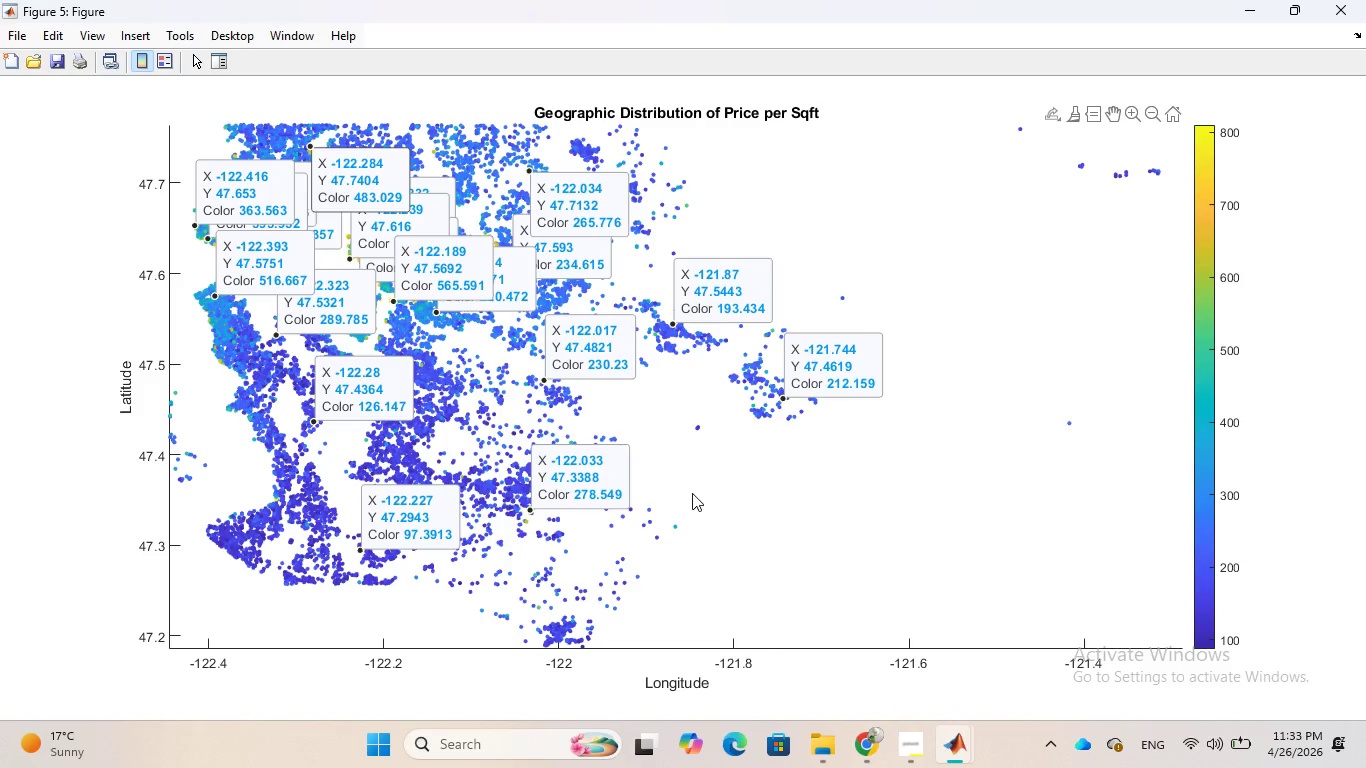 
scroll: coordinate [466, 378], scroll_direction: up, amount: 30.0
 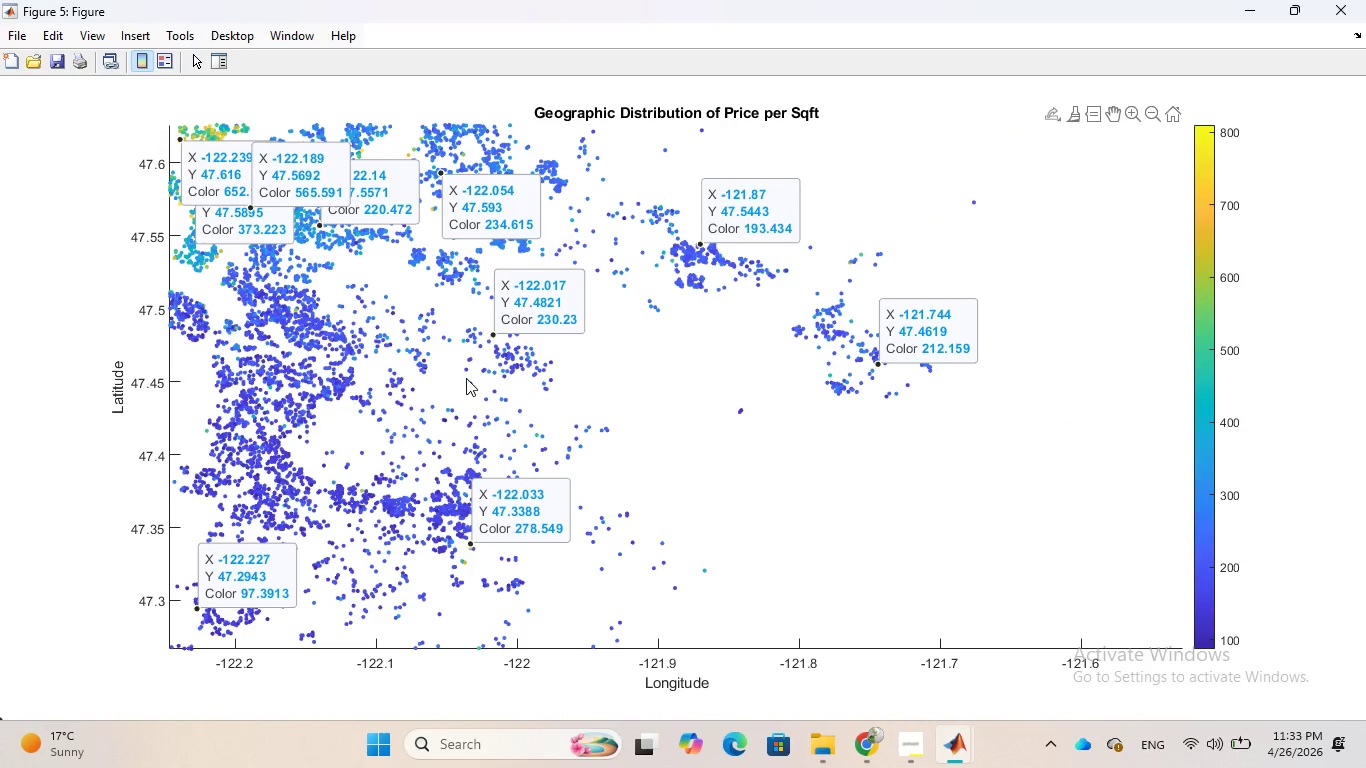 
scroll: coordinate [466, 380], scroll_direction: down, amount: 88.0
 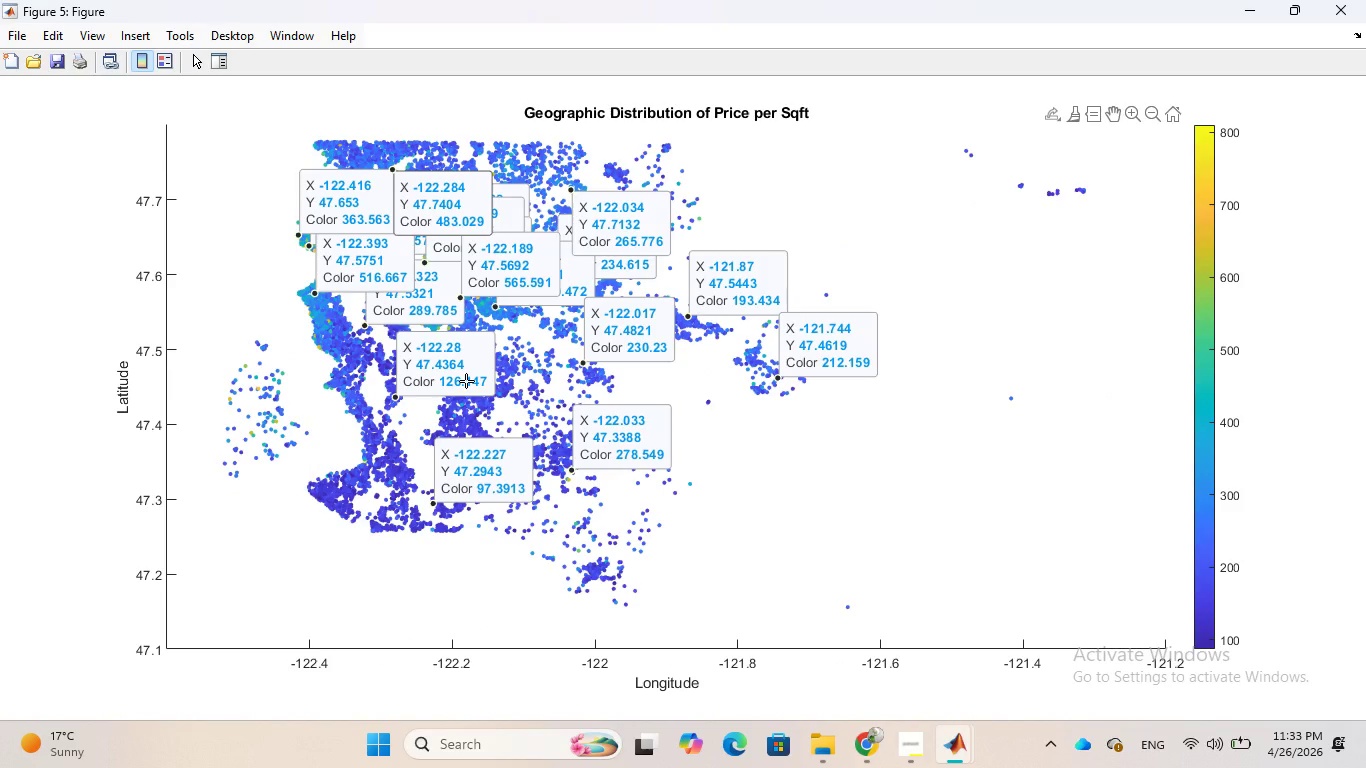 
scroll: coordinate [466, 380], scroll_direction: up, amount: 4.0
 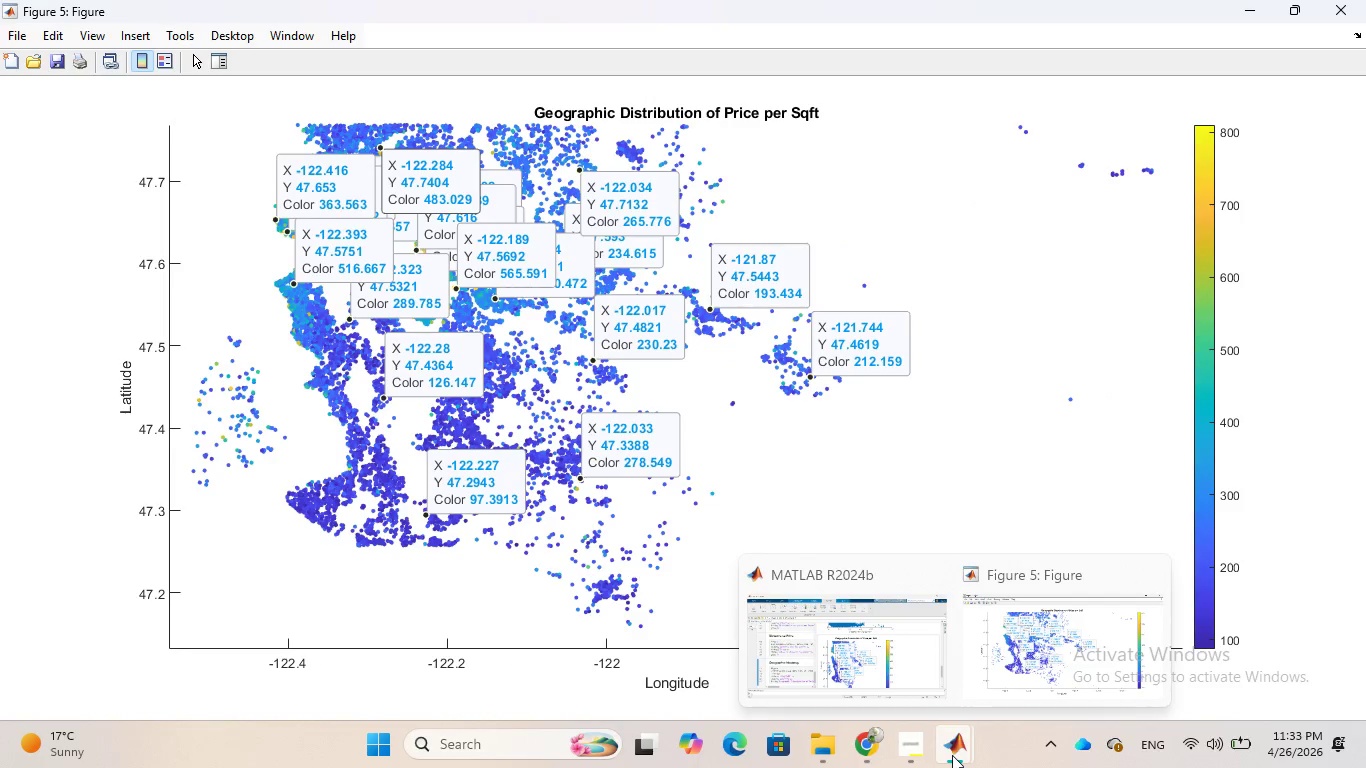 
left_click([911, 640])
 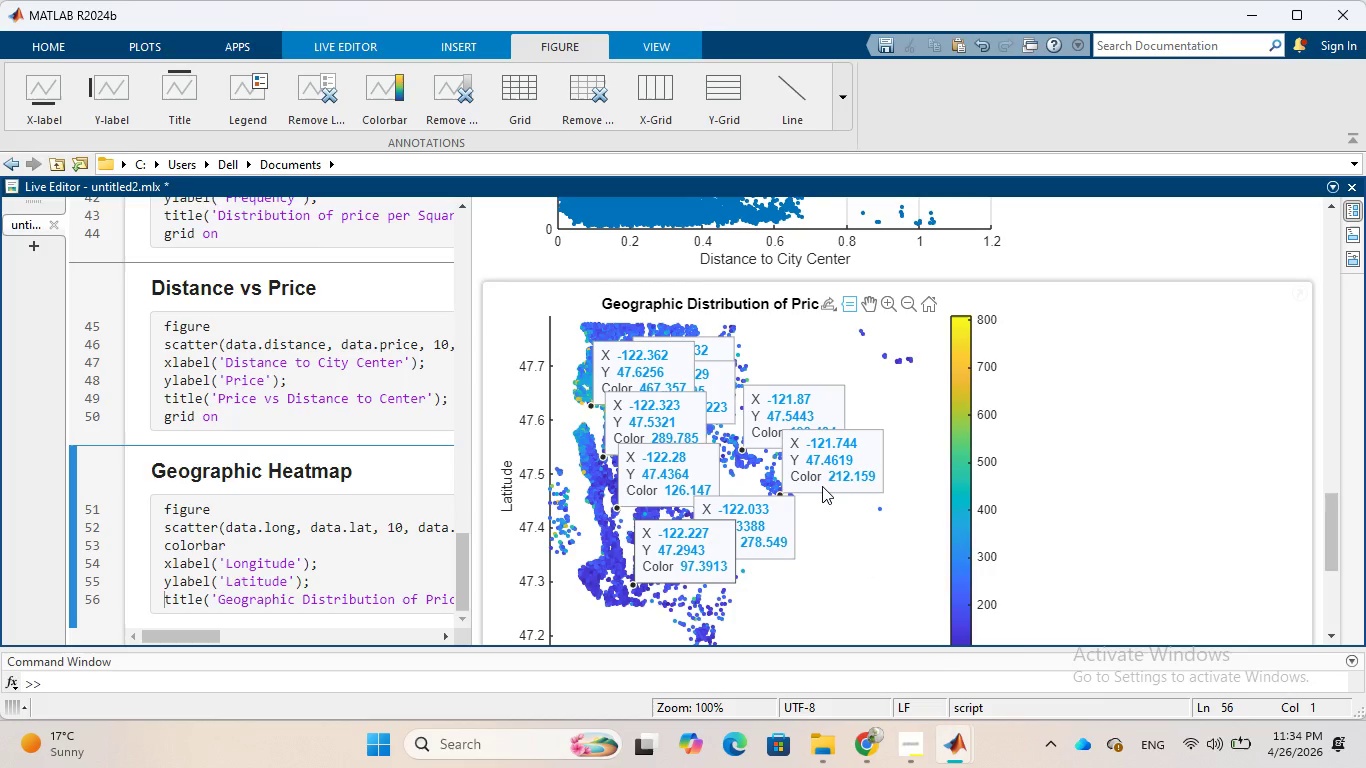 
scroll: coordinate [814, 450], scroll_direction: down, amount: 6.0
 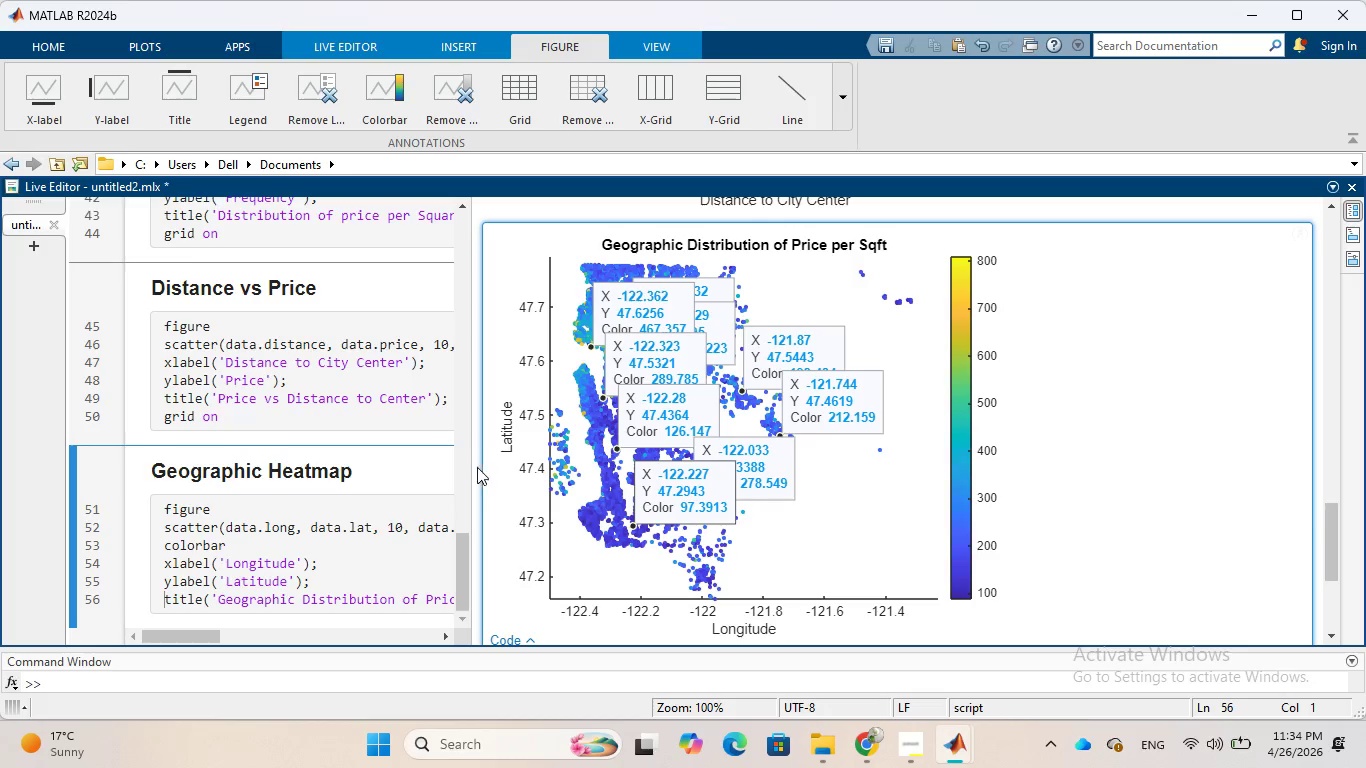 
left_click_drag(start_coordinate=[473, 468], to_coordinate=[843, 493])
 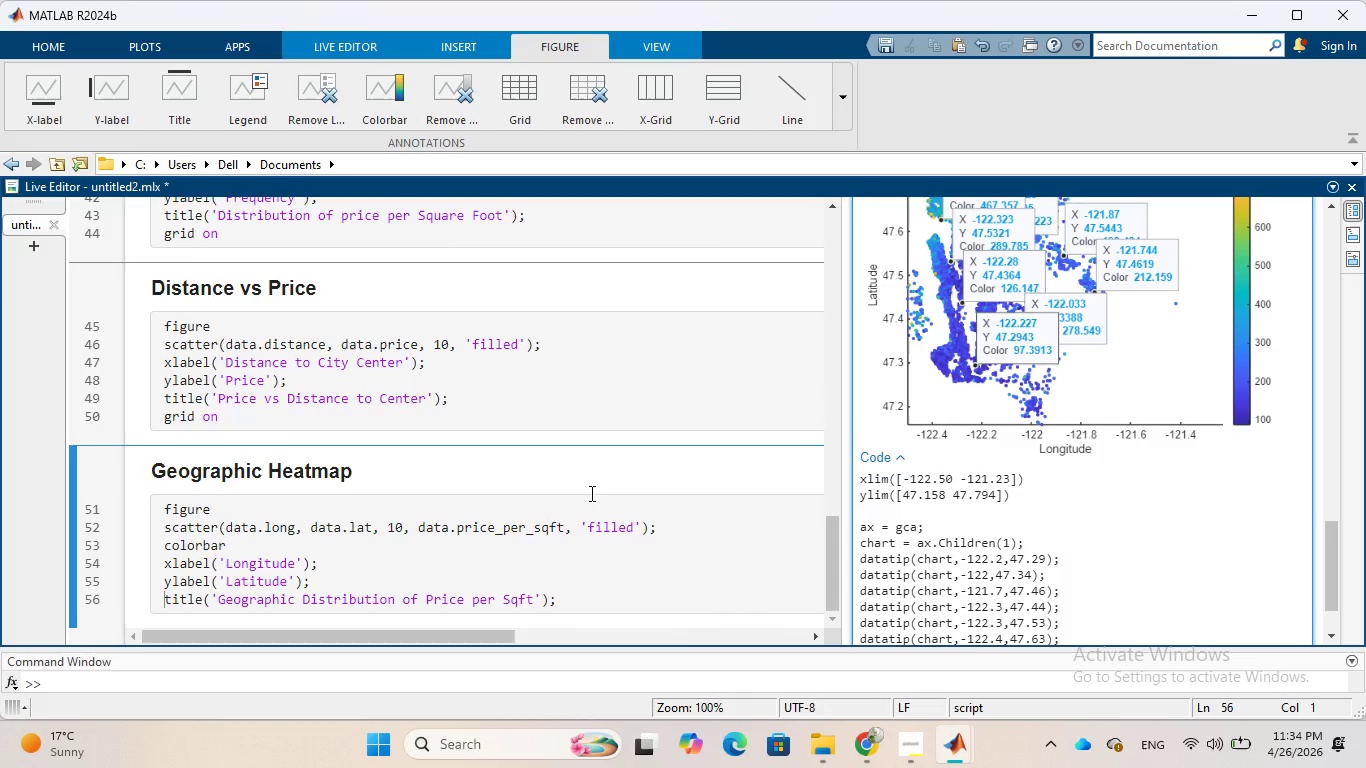 
scroll: coordinate [585, 502], scroll_direction: down, amount: 11.0
 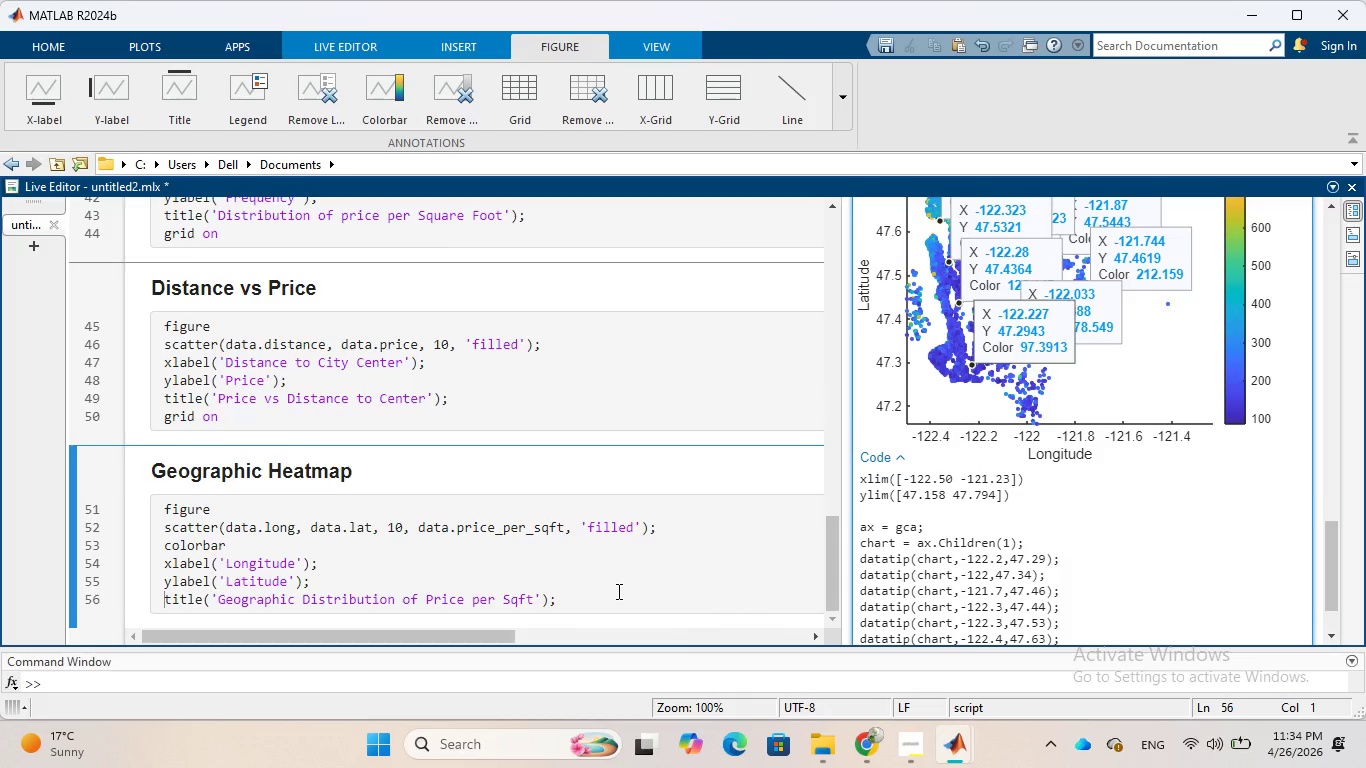 
left_click([617, 592])
 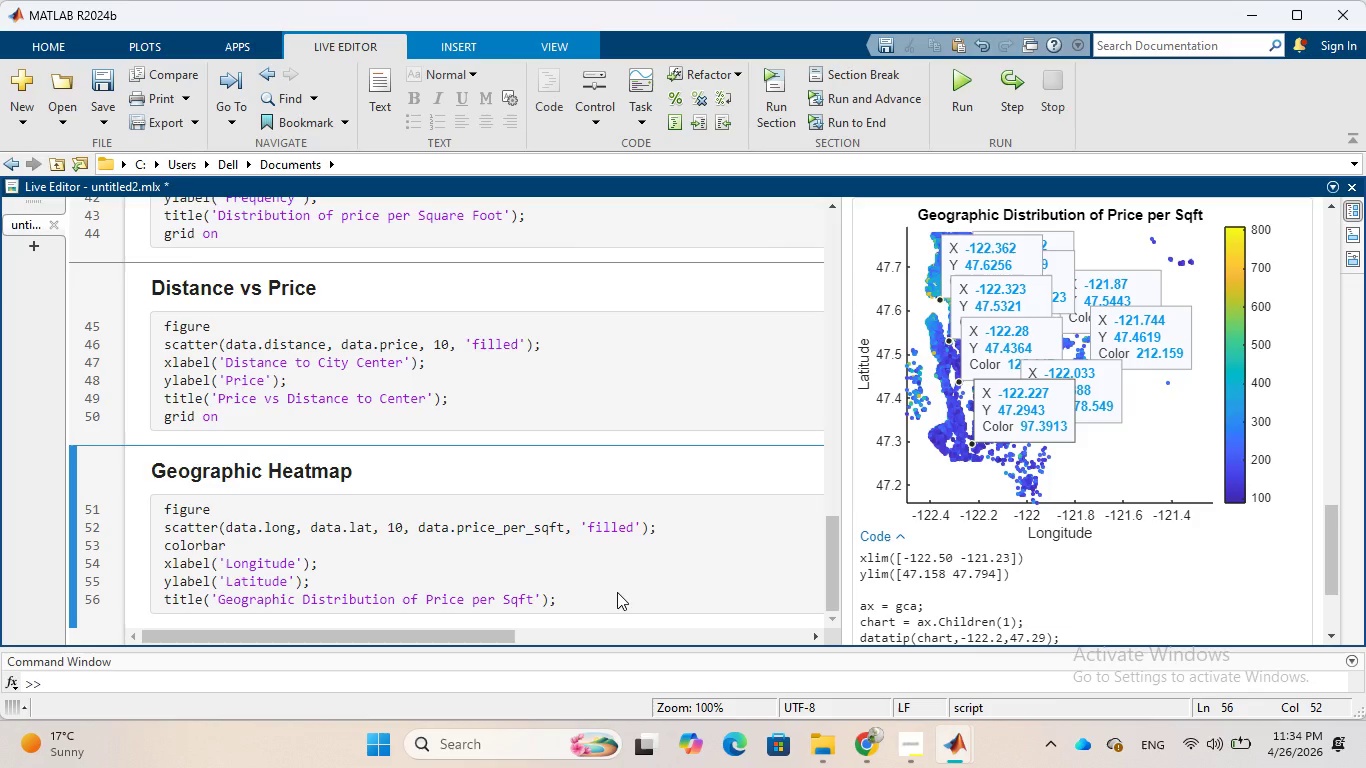 
wait(47.58)
 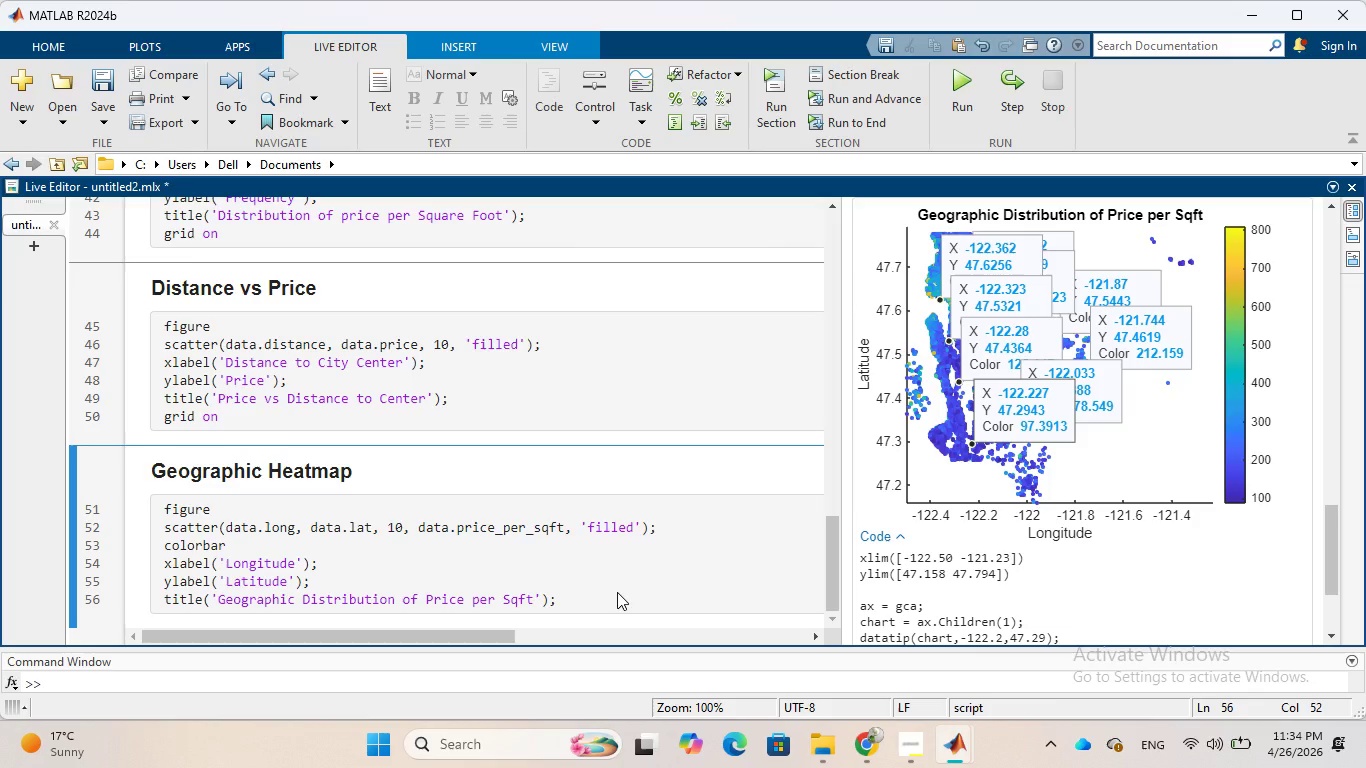 
left_click_drag(start_coordinate=[841, 424], to_coordinate=[757, 415])
 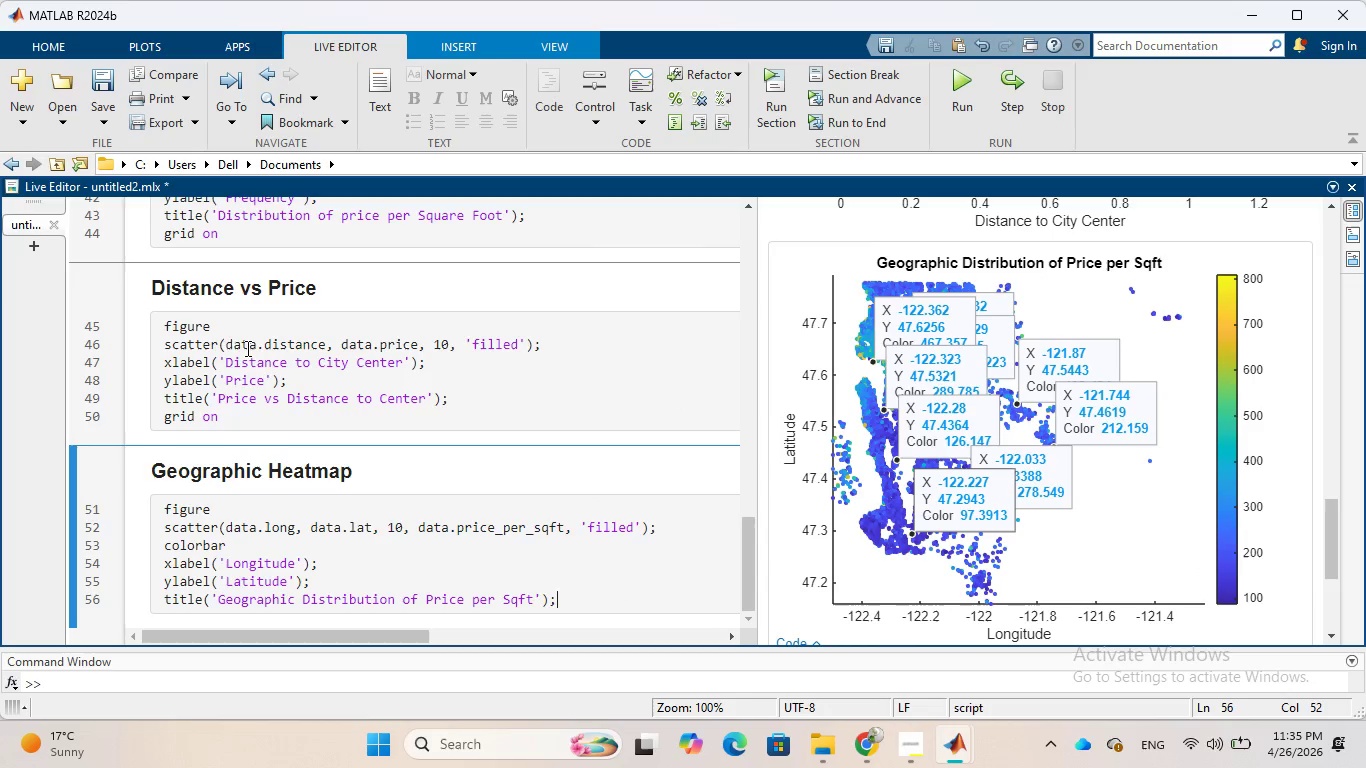 
left_click_drag(start_coordinate=[216, 342], to_coordinate=[770, 100])
 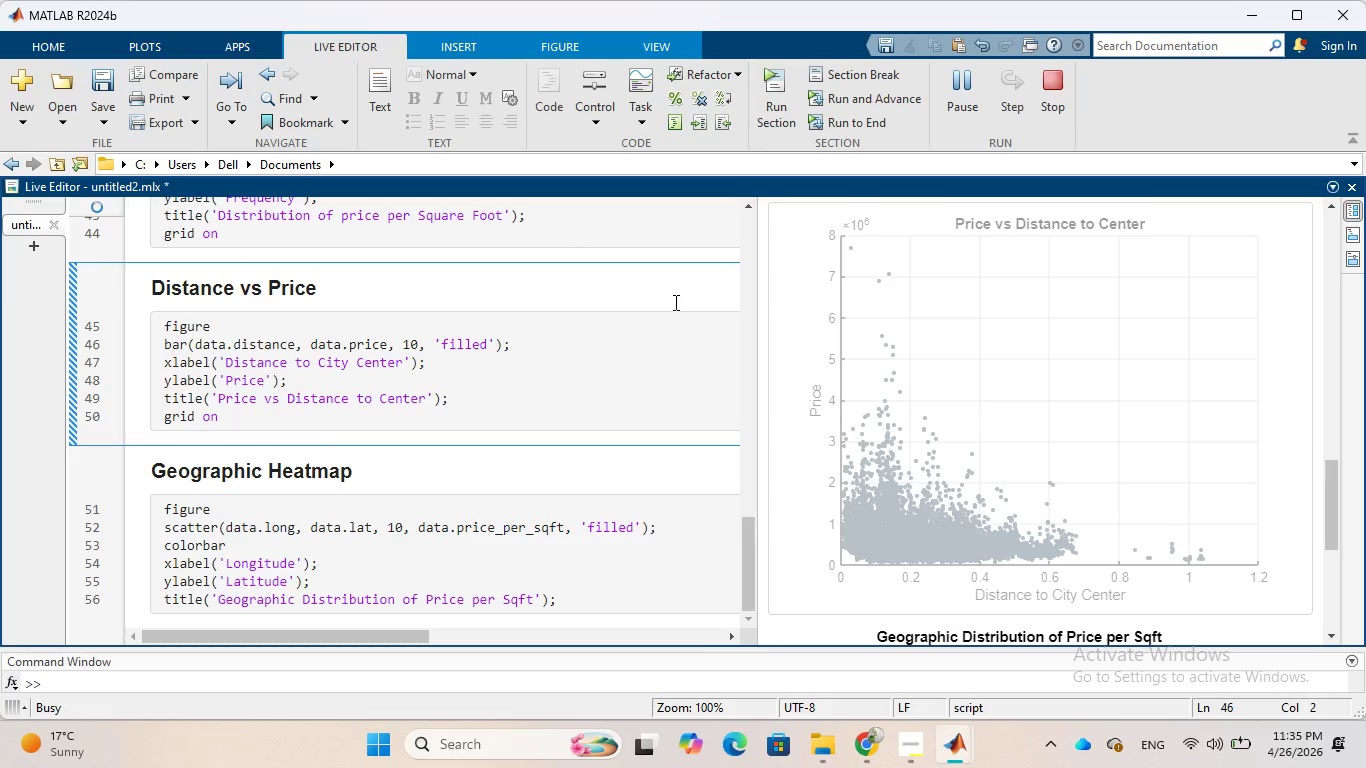 
key(Backspace)
key(Backspace)
key(Backspace)
key(Backspace)
key(Backspace)
key(Backspace)
key(Backspace)
type(ar)
 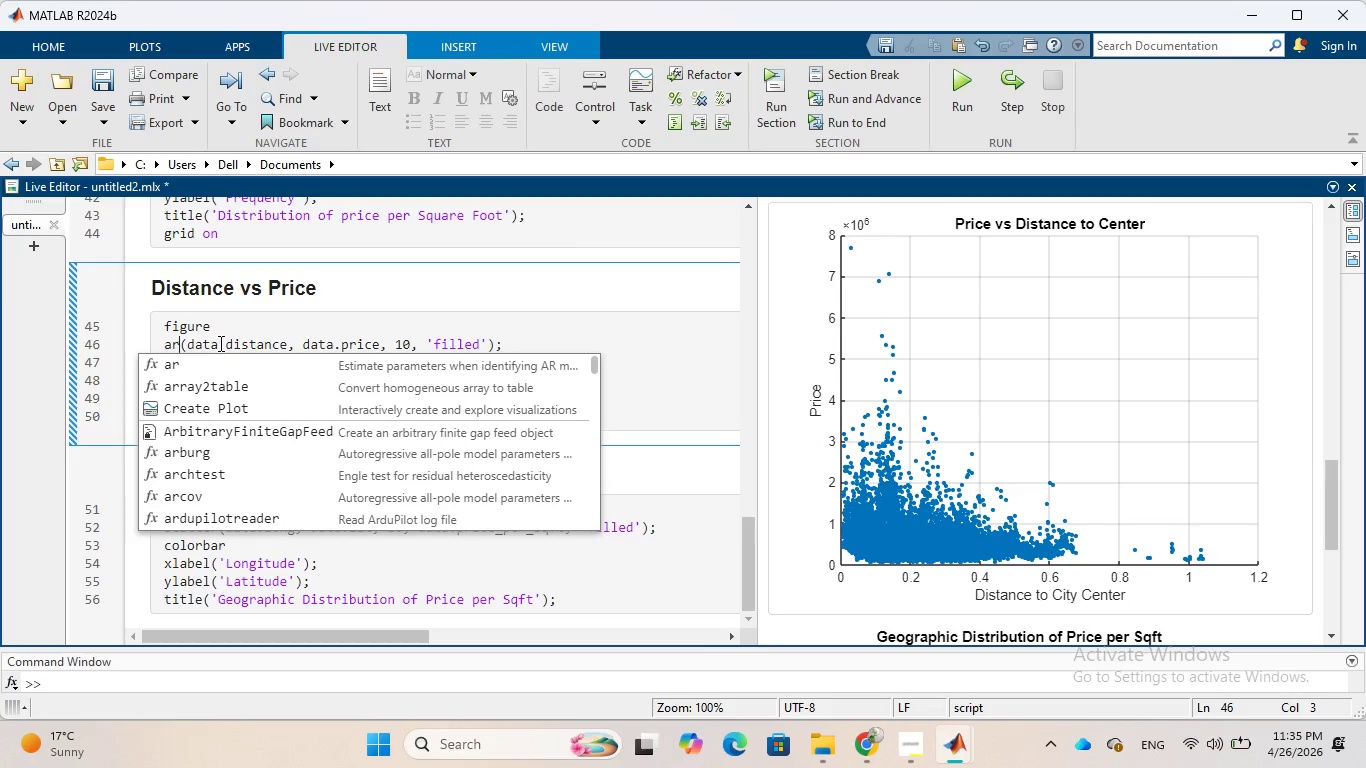 
key(ArrowLeft)
 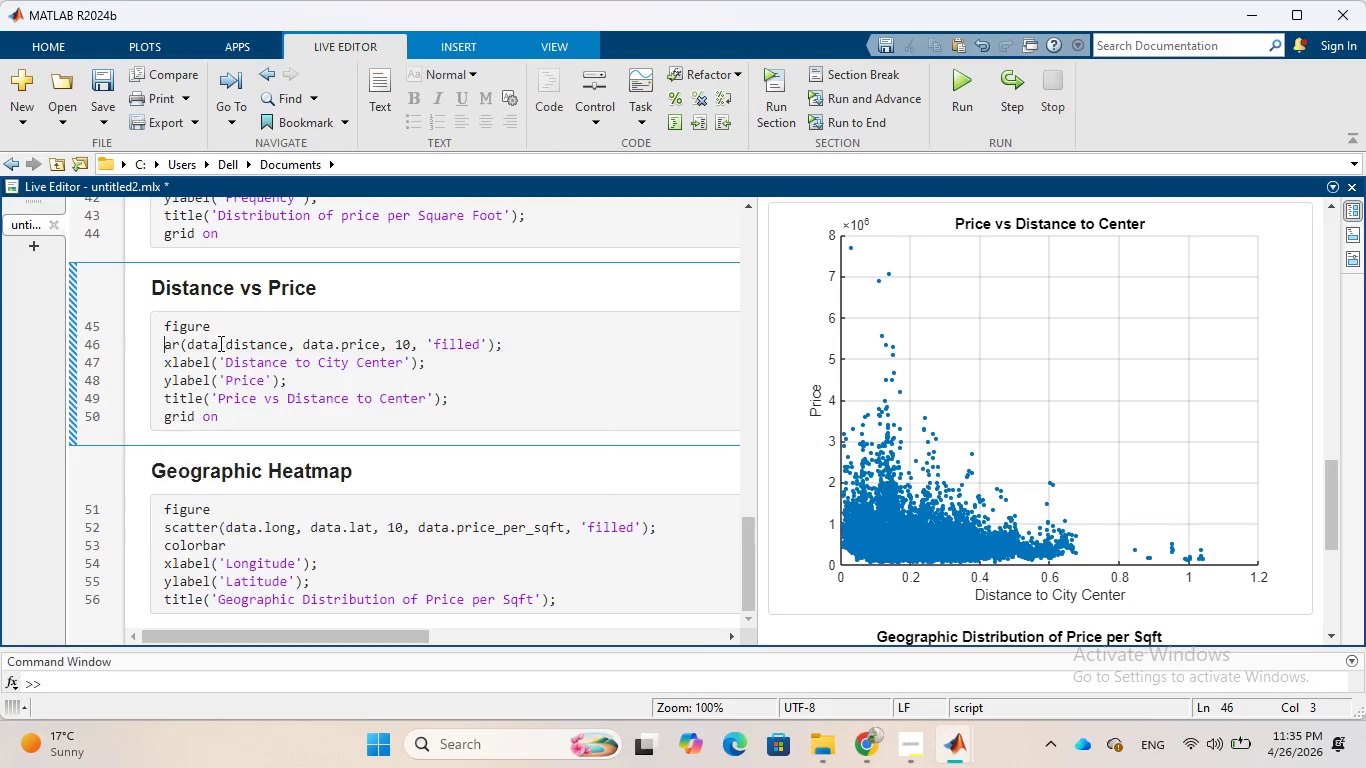 
key(ArrowLeft)
 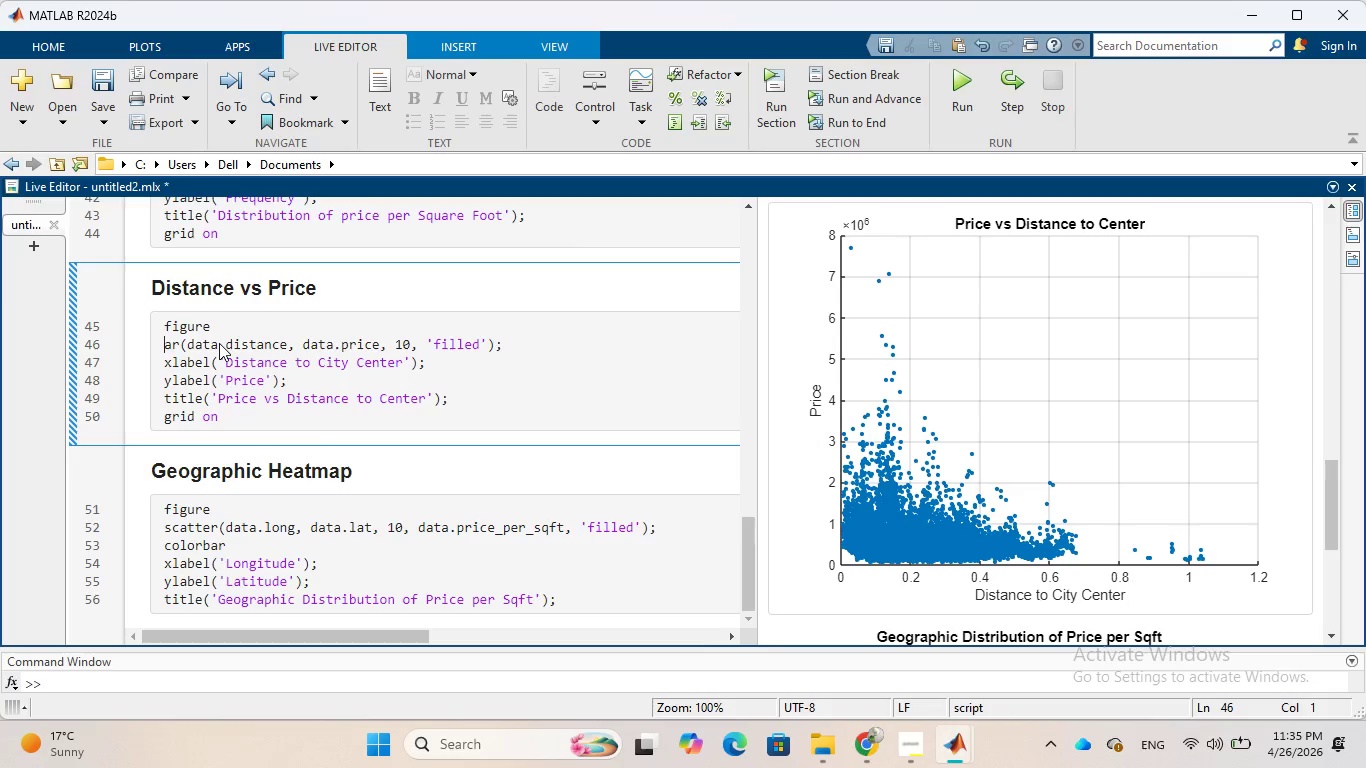 
key(B)
 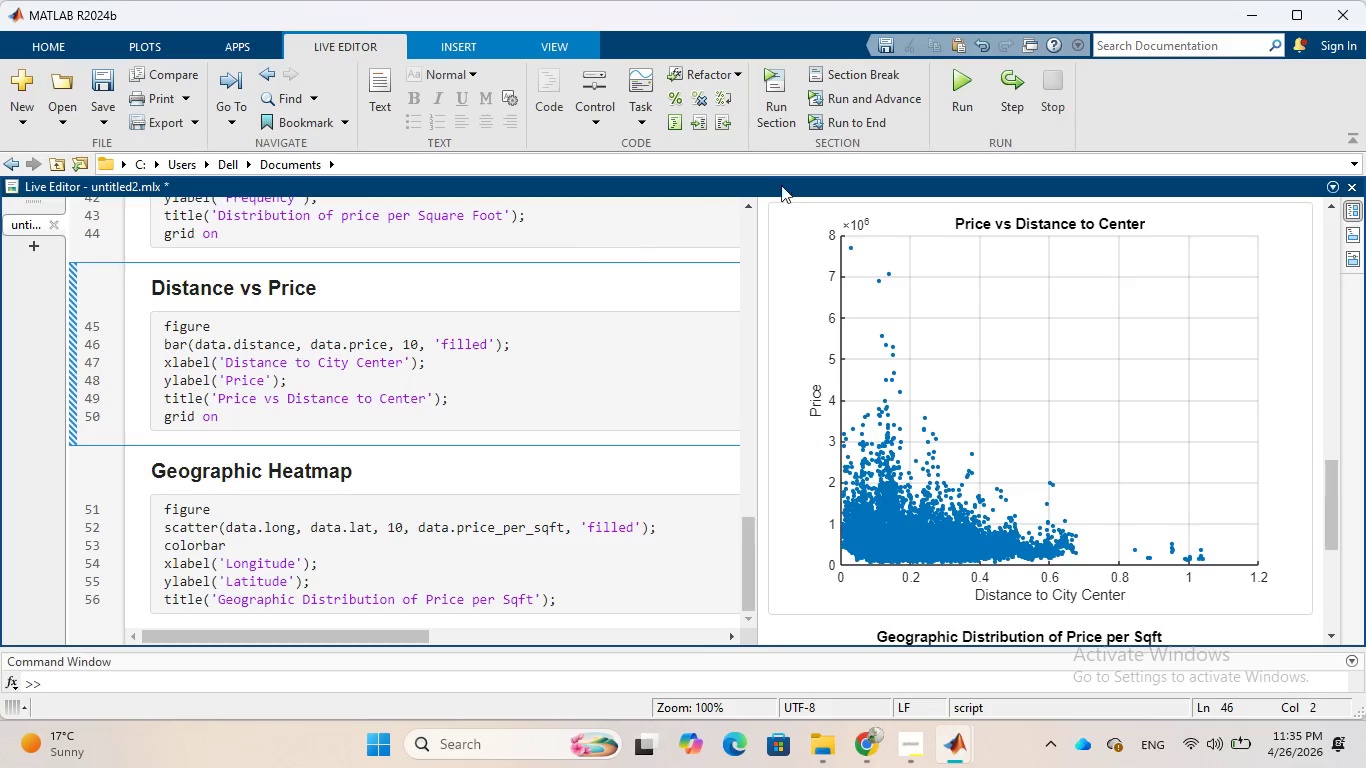 
left_click([770, 100])
 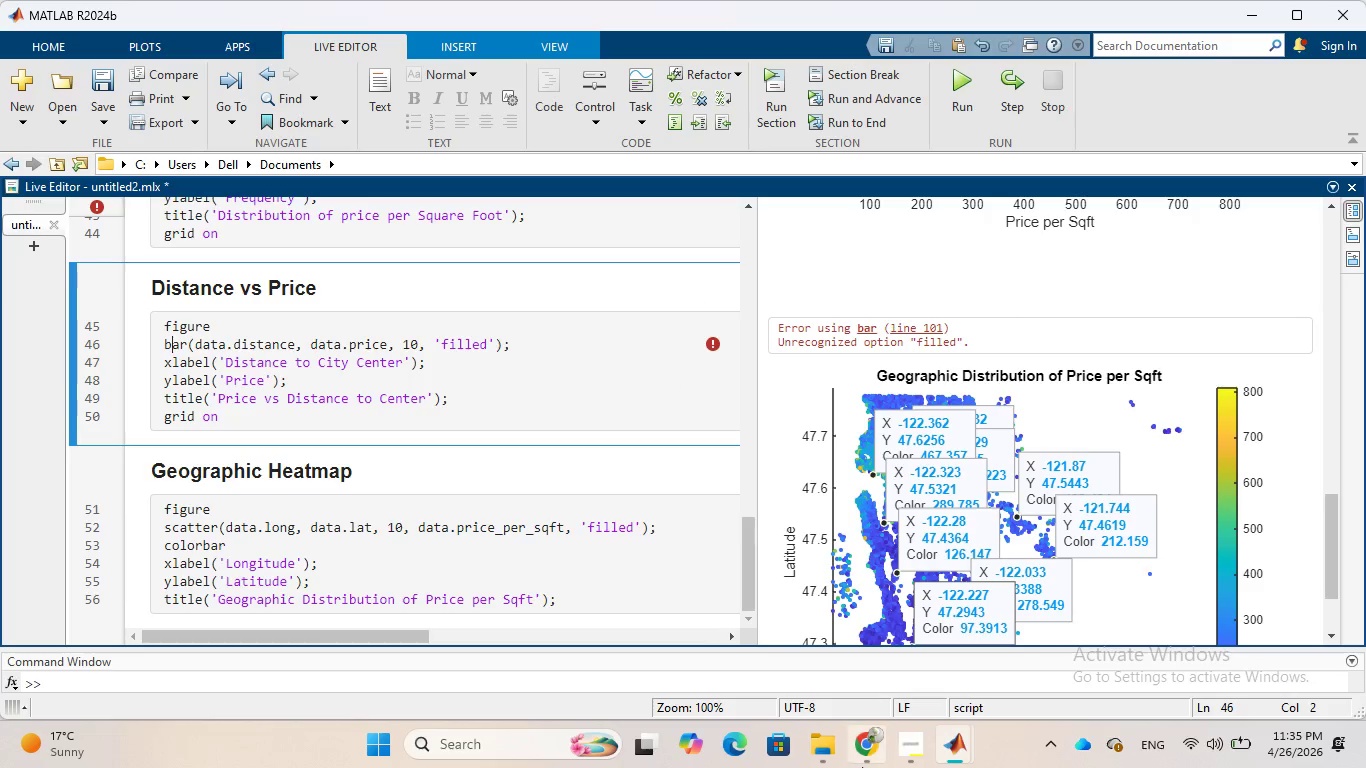 
wait(5.78)
 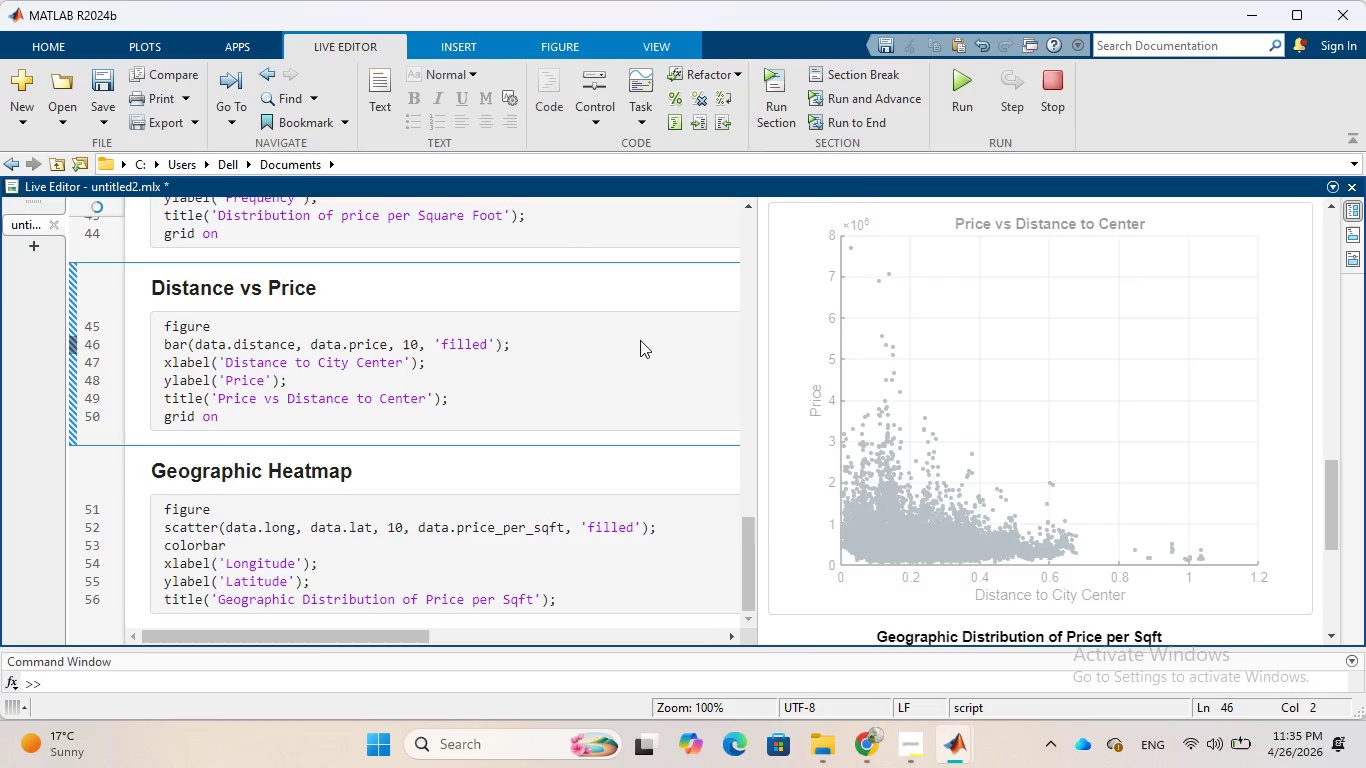 
left_click([850, 639])
 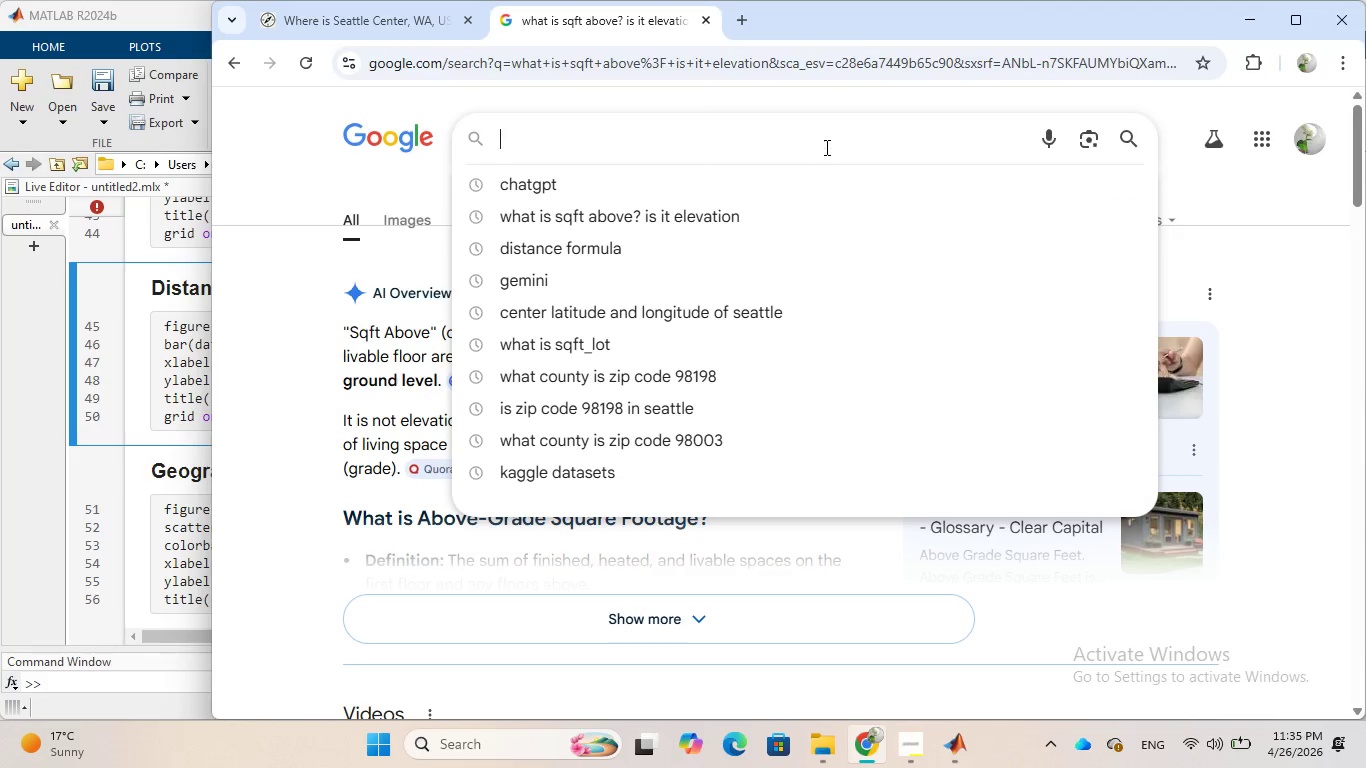 
left_click([825, 147])
 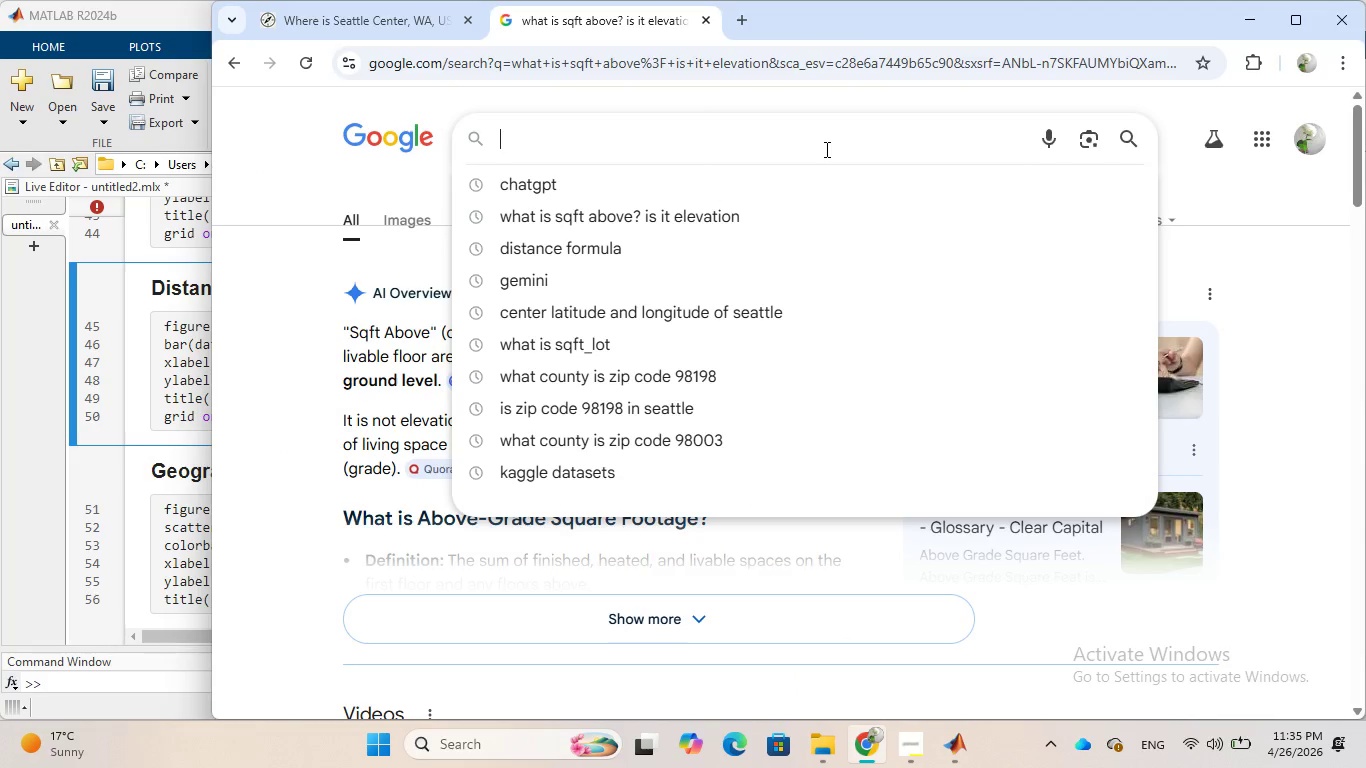 
type(barplot in matlab)
 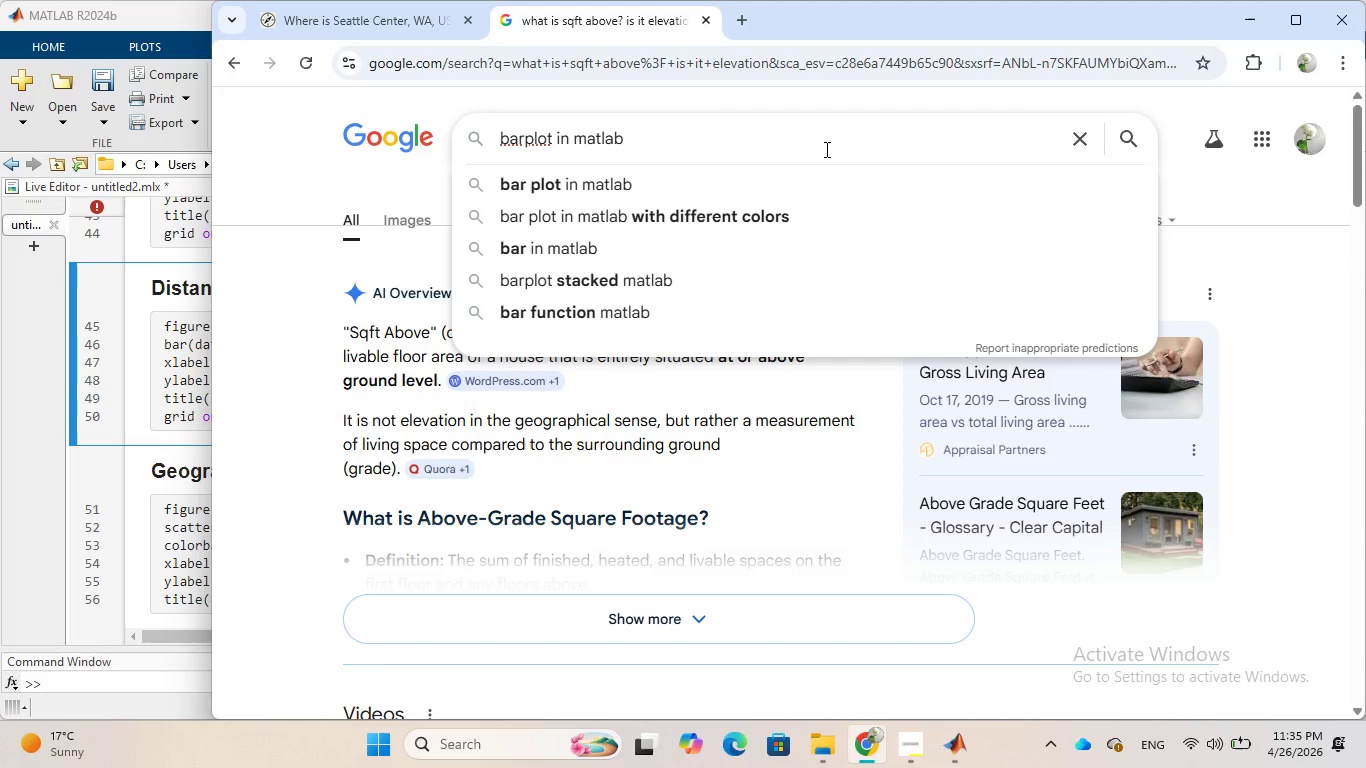 
key(Enter)
 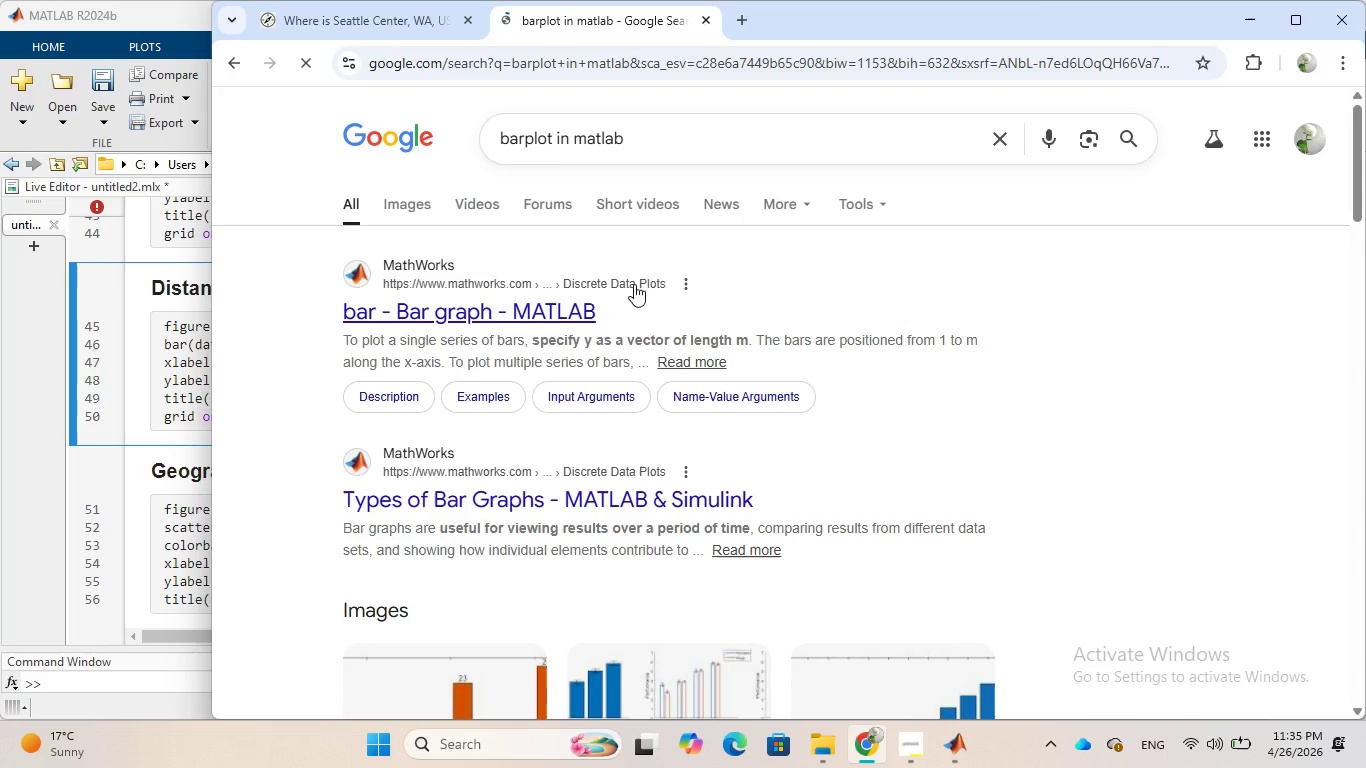 
left_click([578, 312])
 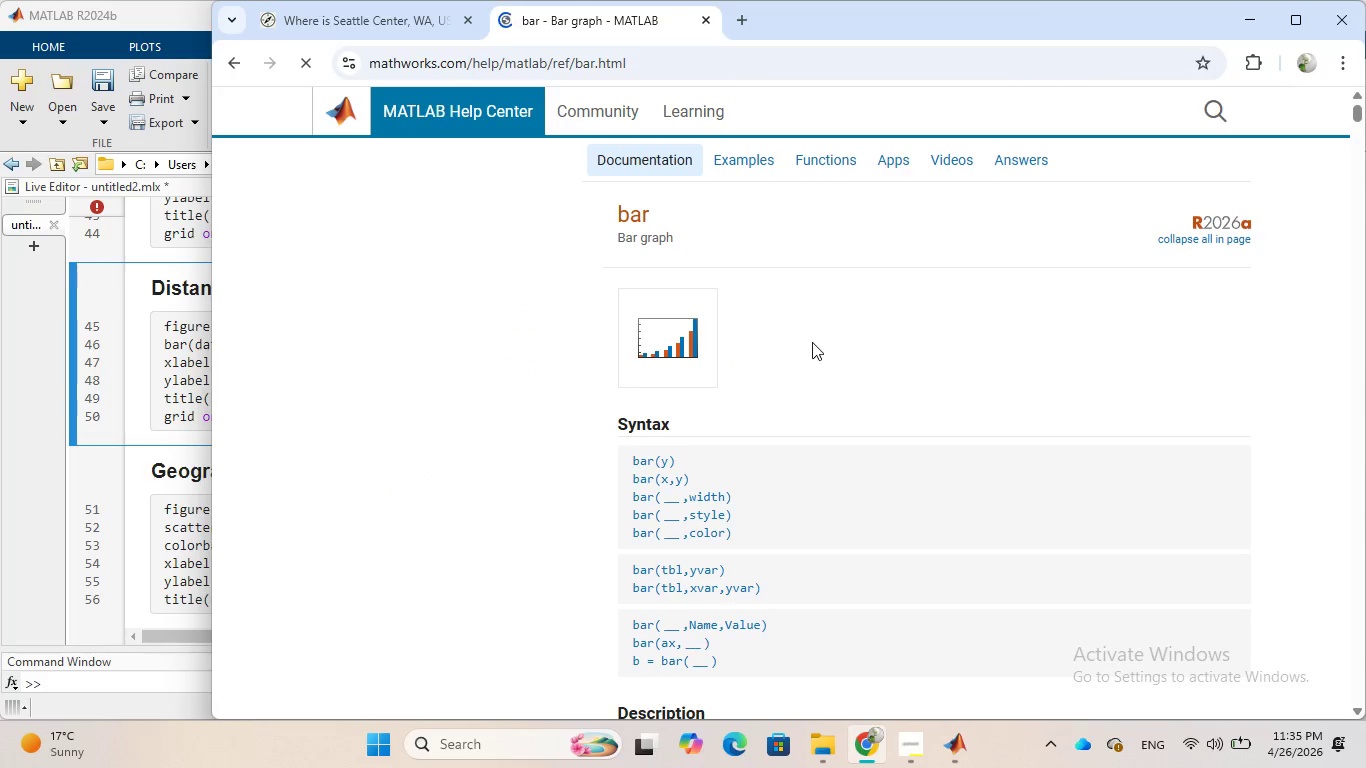 
wait(9.02)
 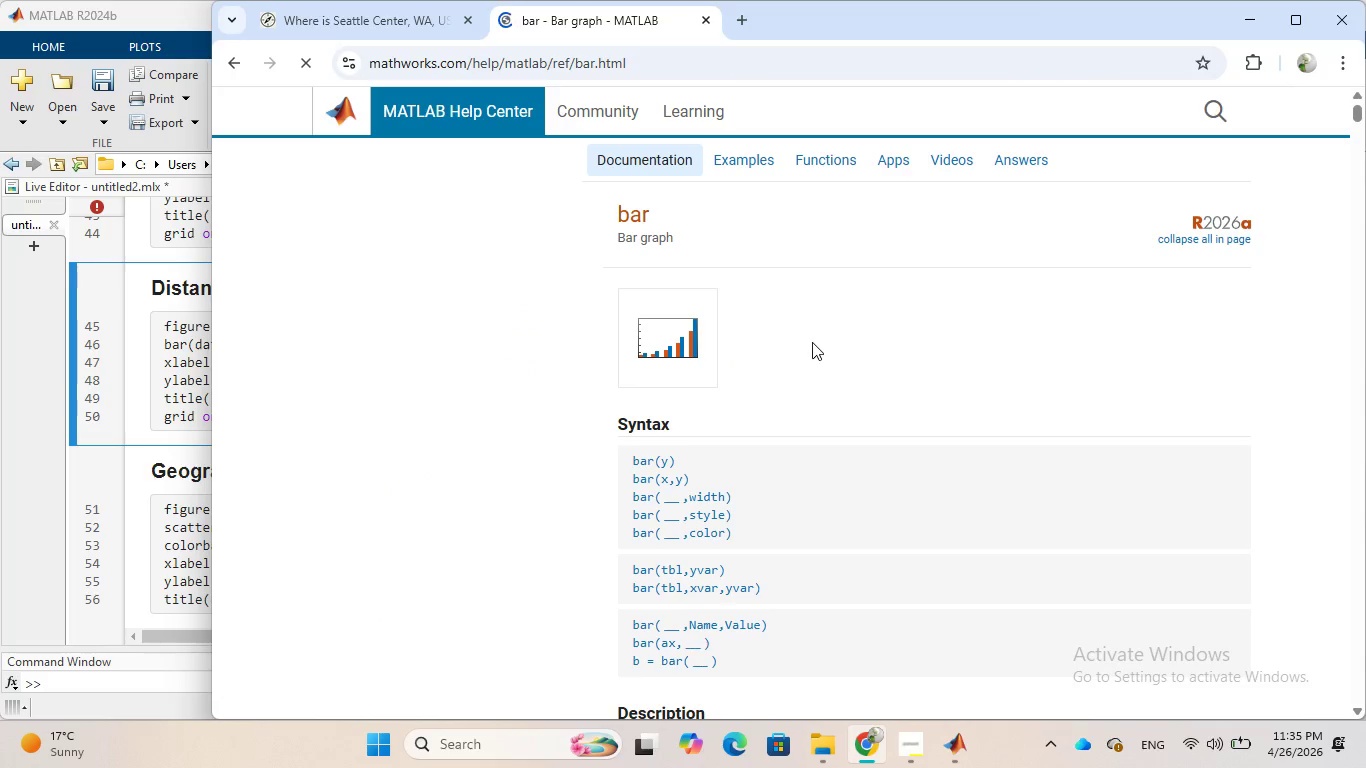 
scroll: coordinate [912, 336], scroll_direction: down, amount: 4.0
 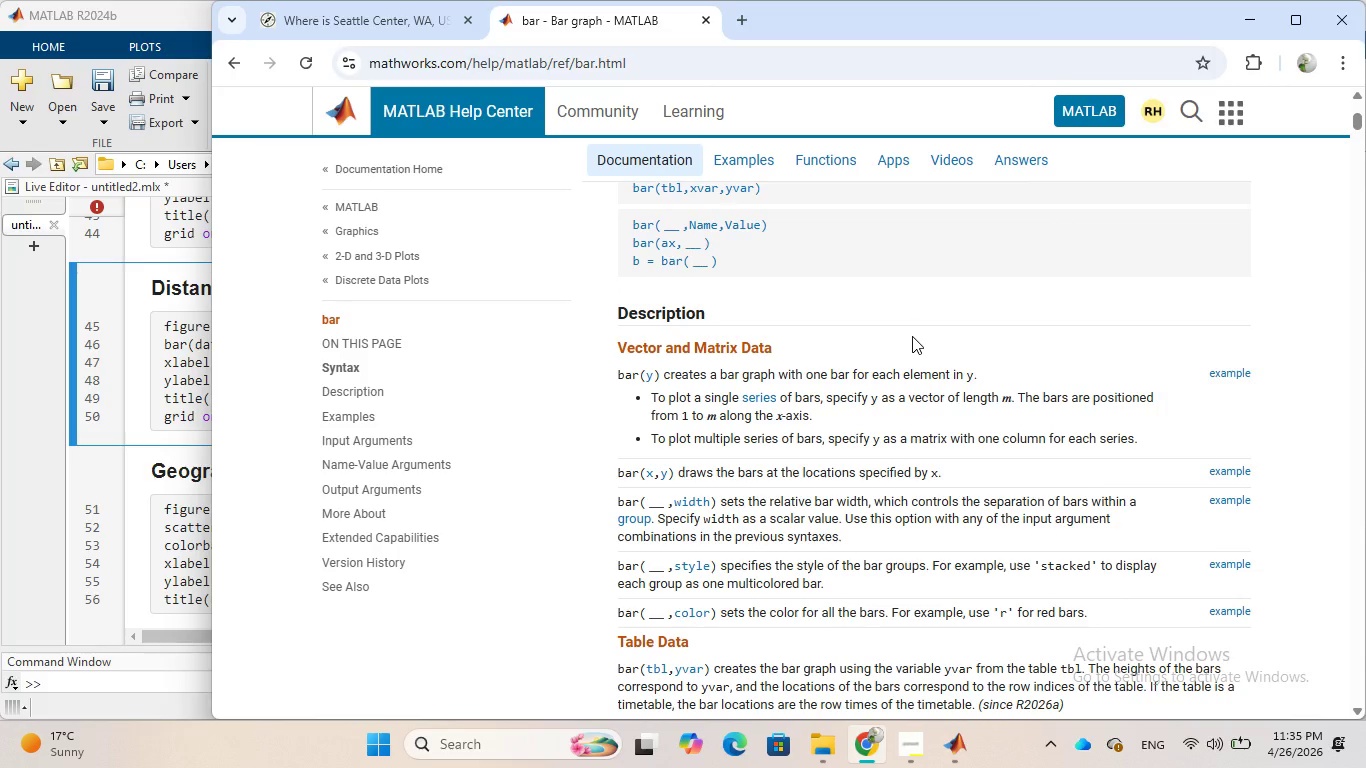 
wait(5.69)
 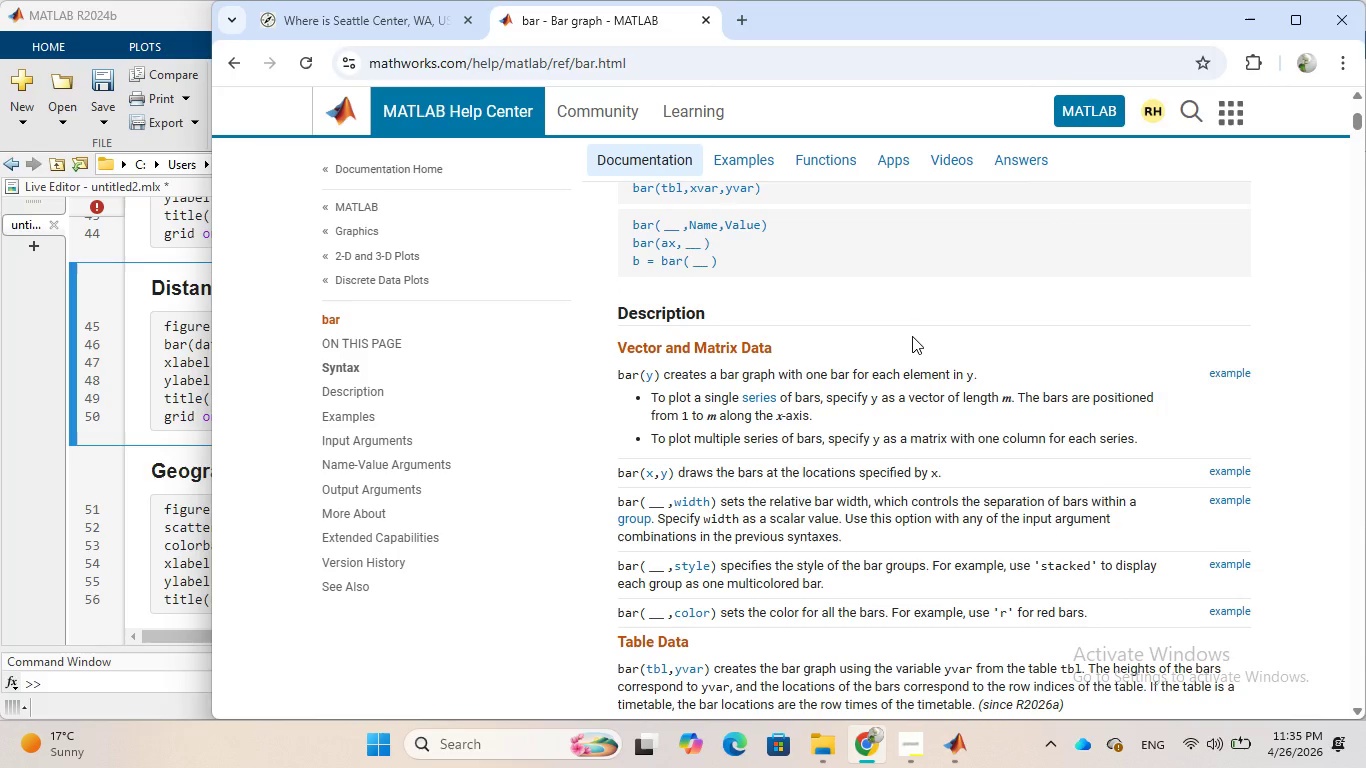 
scroll: coordinate [912, 336], scroll_direction: down, amount: 8.0
 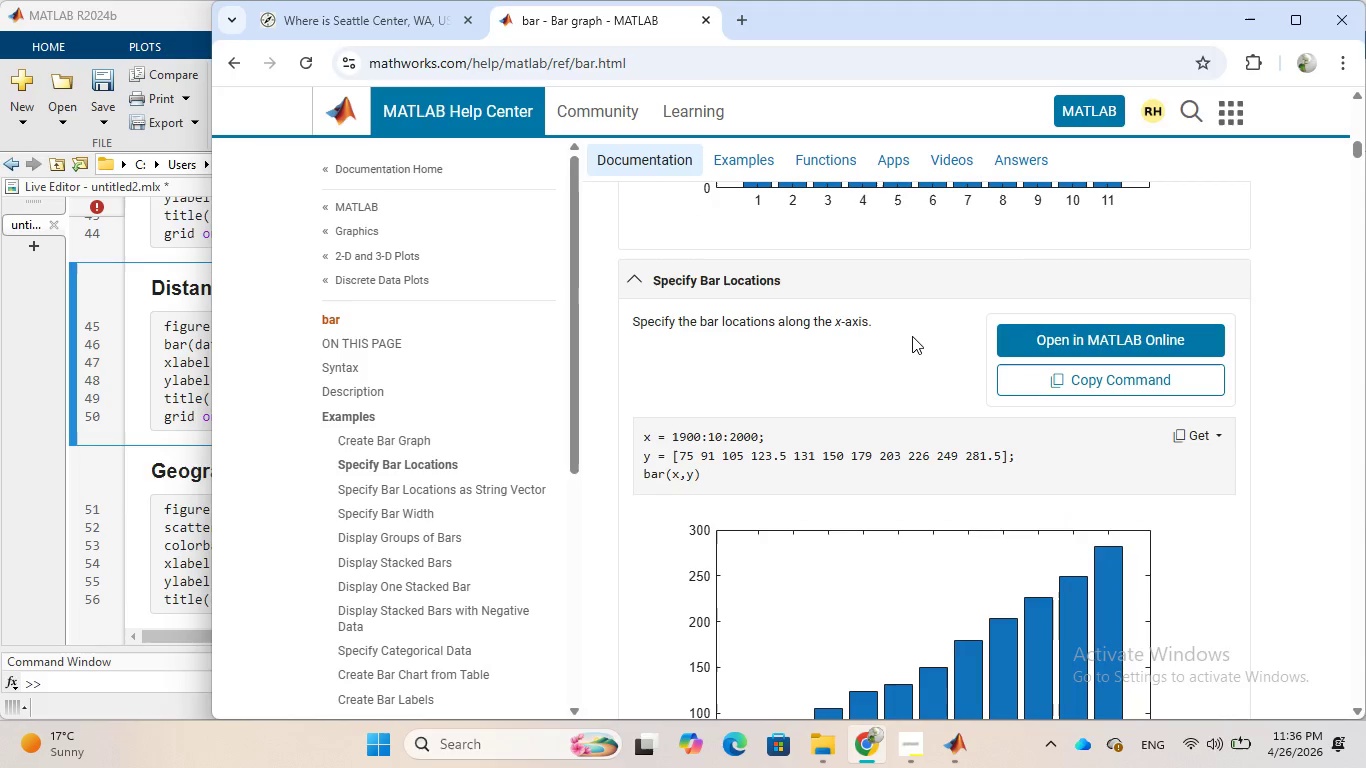 
wait(7.06)
 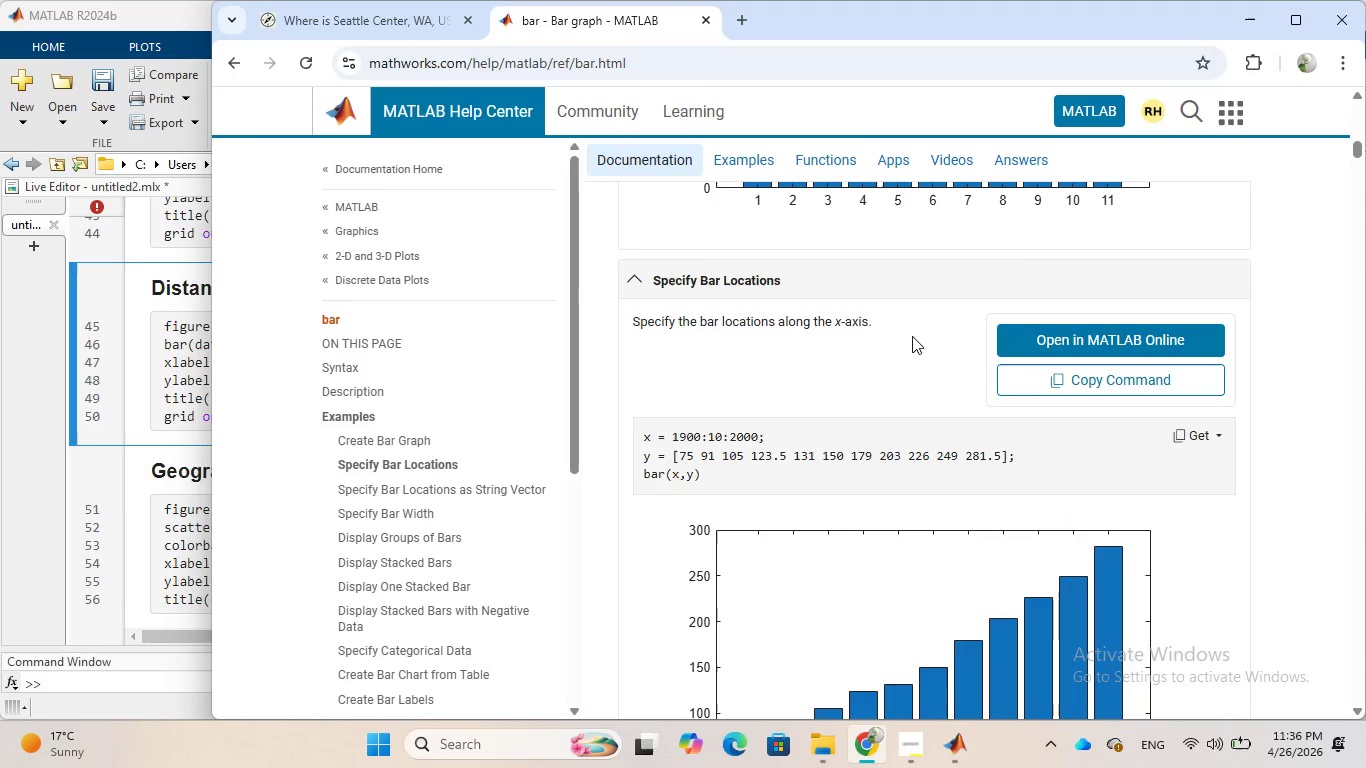 
scroll: coordinate [869, 420], scroll_direction: down, amount: 6.0
 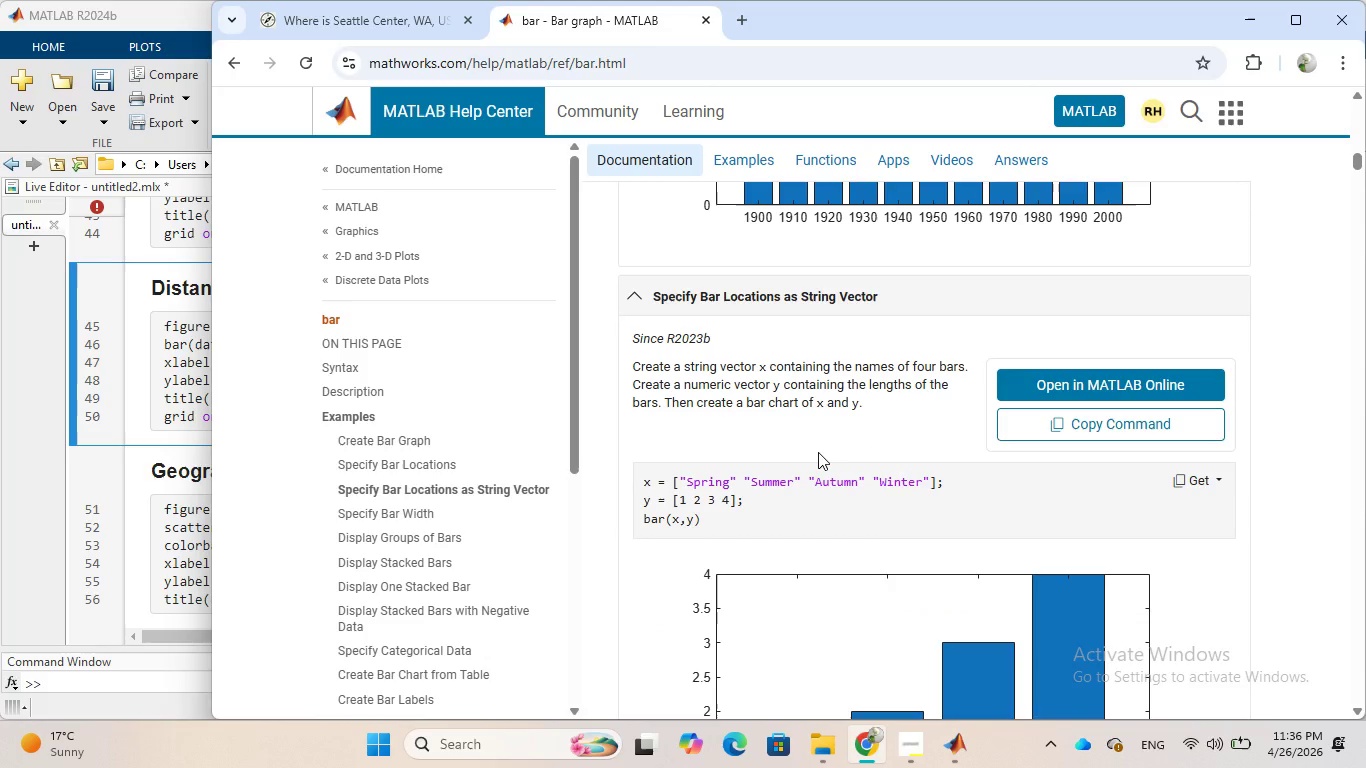 
wait(11.32)
 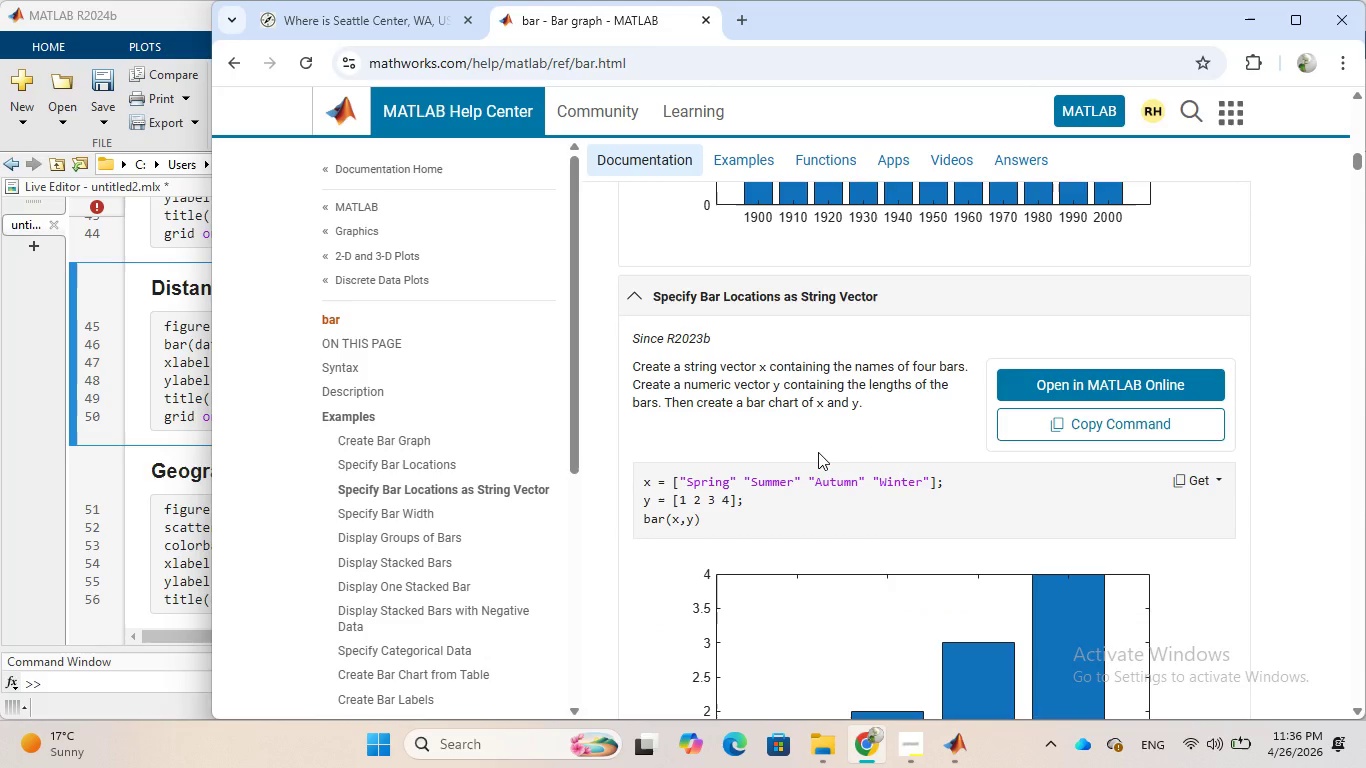 
scroll: coordinate [818, 445], scroll_direction: down, amount: 11.0
 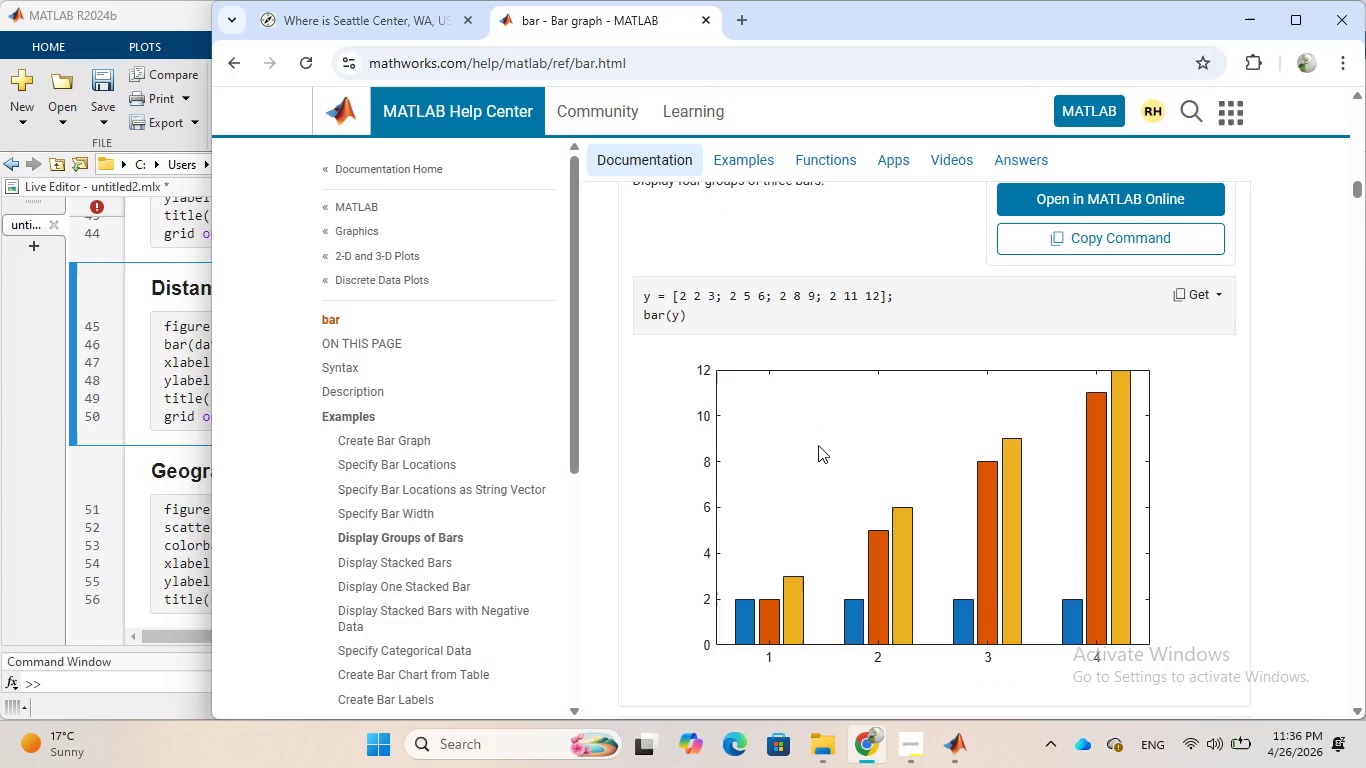 
scroll: coordinate [817, 444], scroll_direction: down, amount: 3.0
 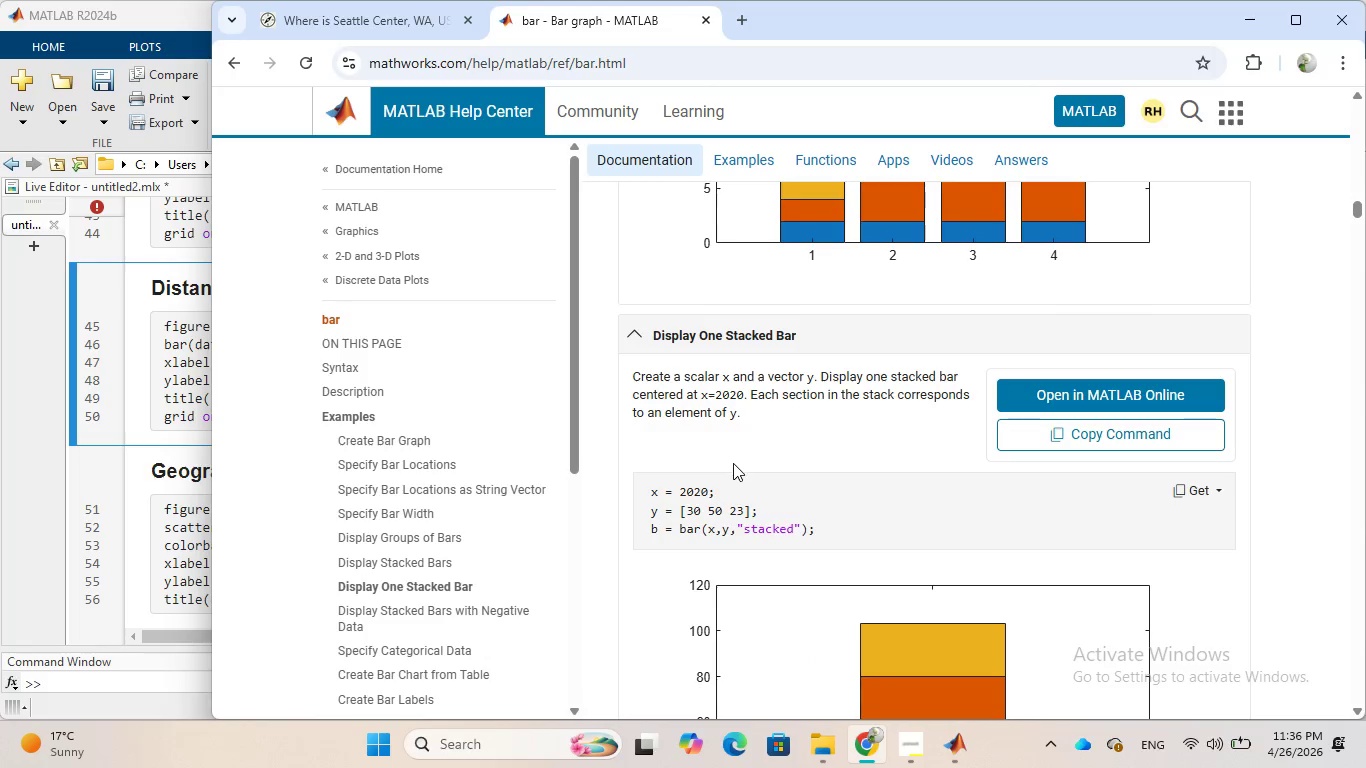 
wait(9.53)
 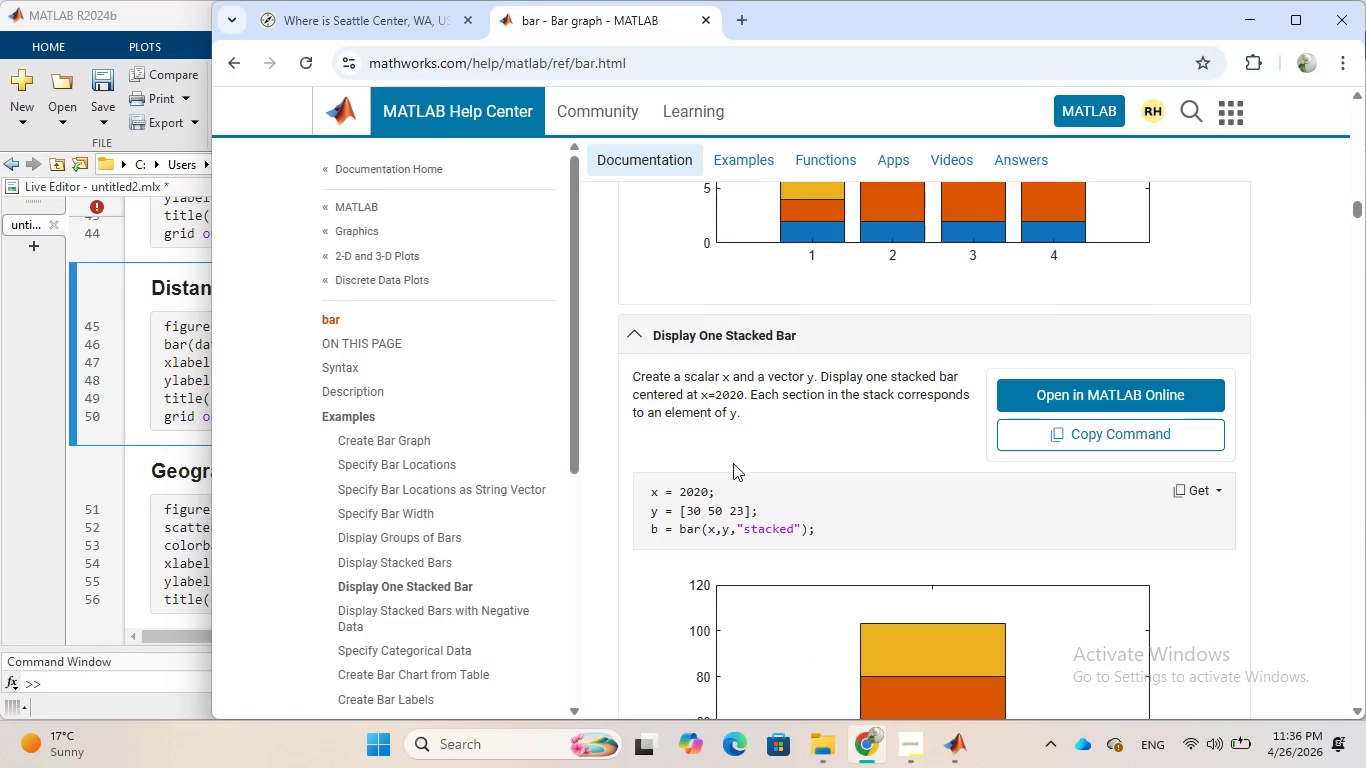 
left_click([175, 462])
 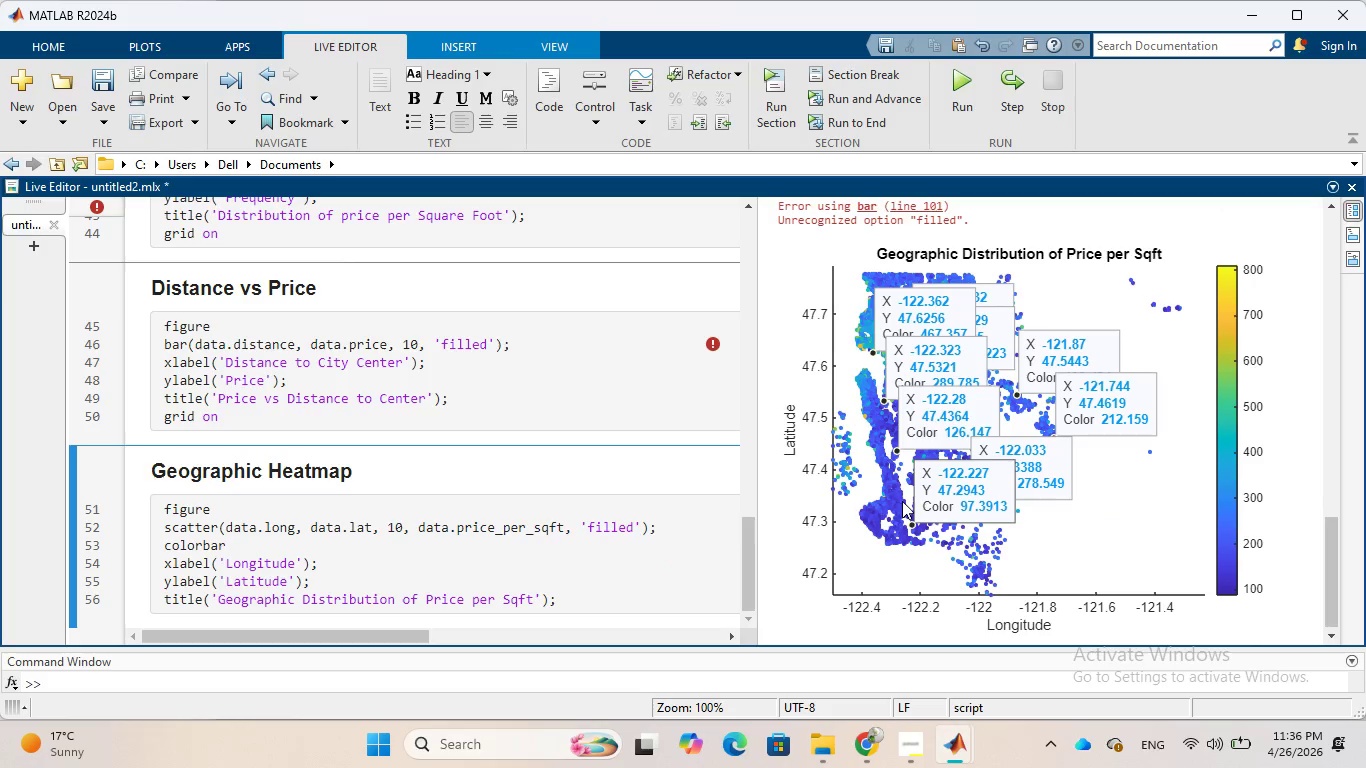 
scroll: coordinate [902, 501], scroll_direction: up, amount: 2.0
 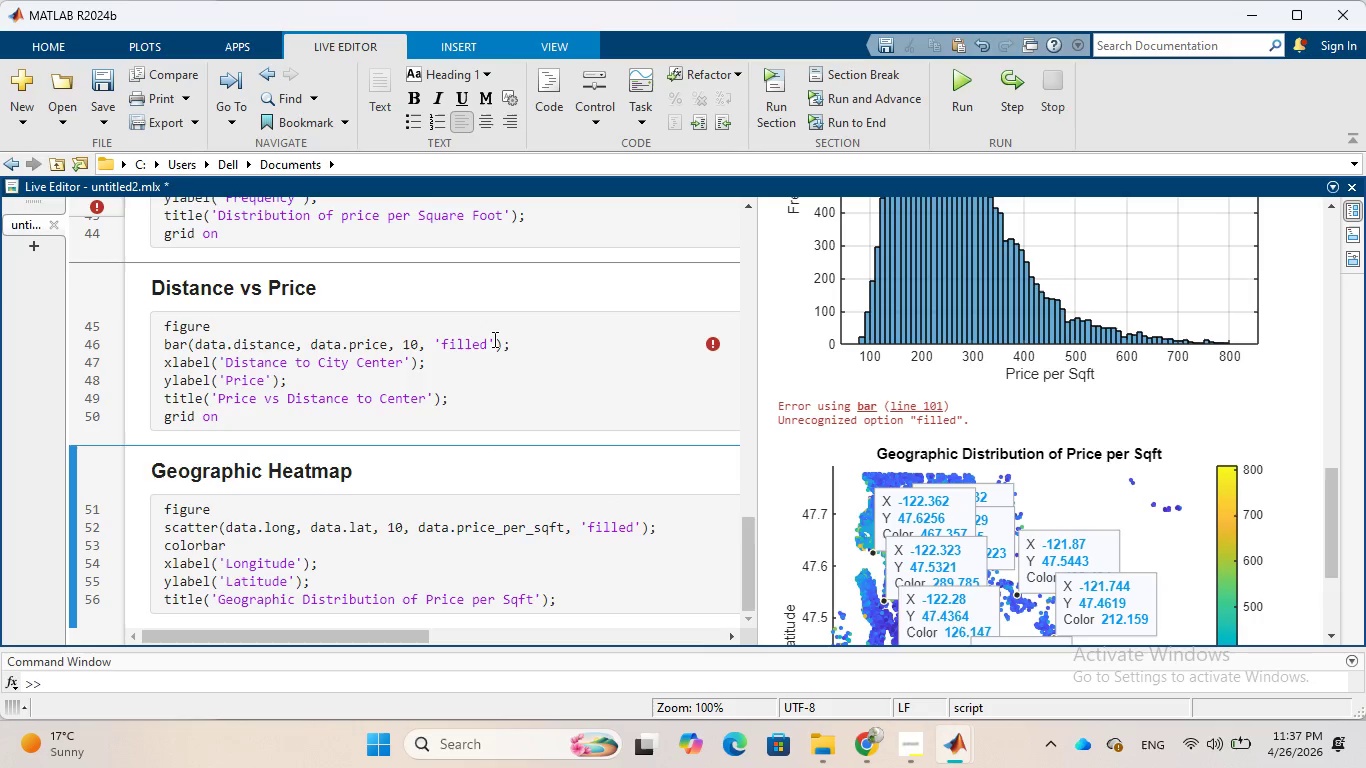 
wait(7.16)
 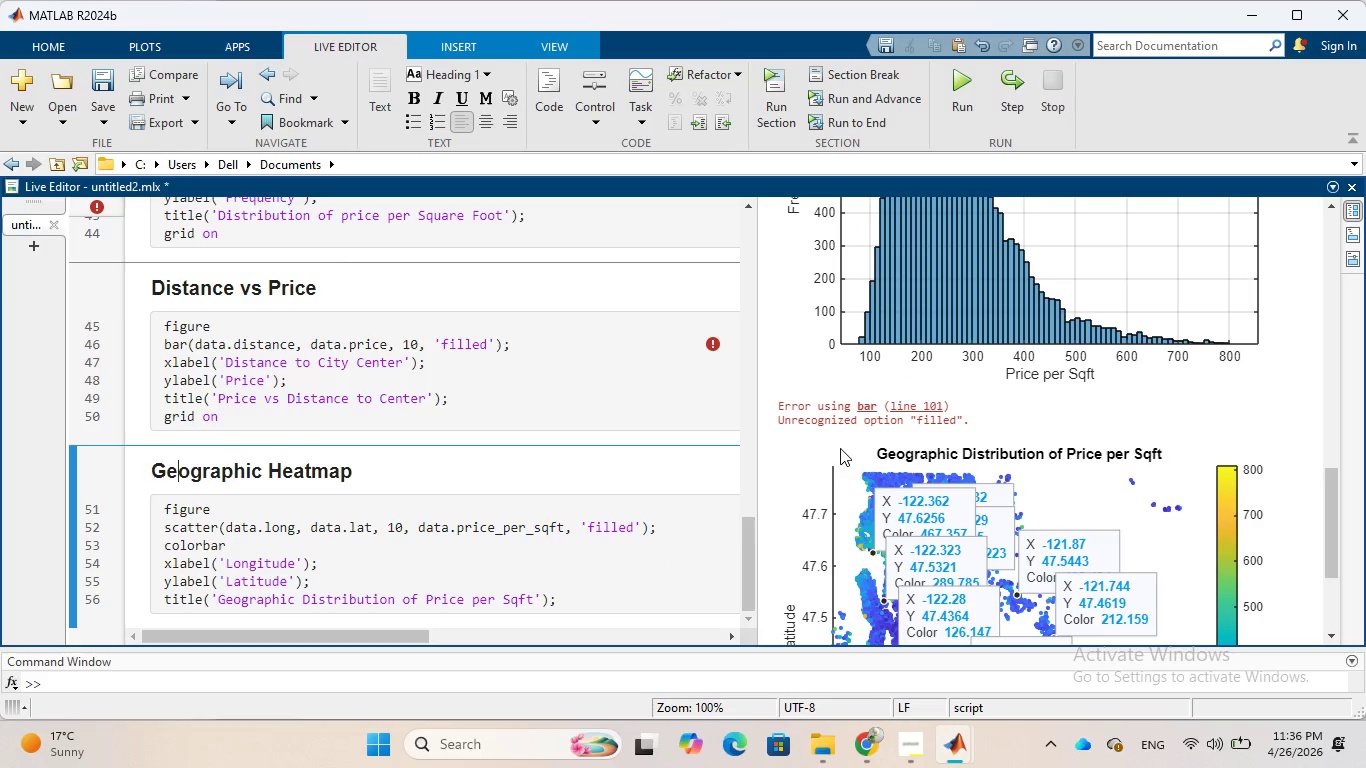 
left_click([495, 345])
 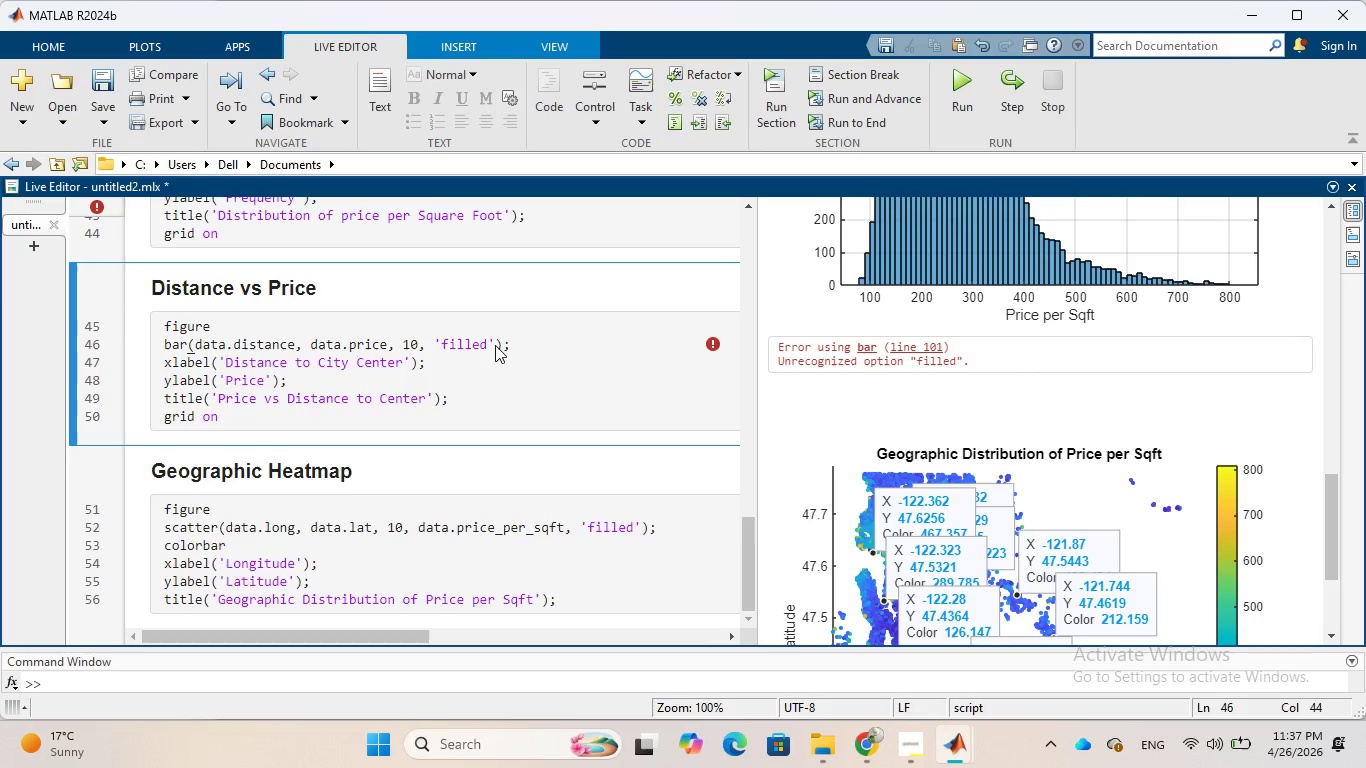 
key(Backspace)
 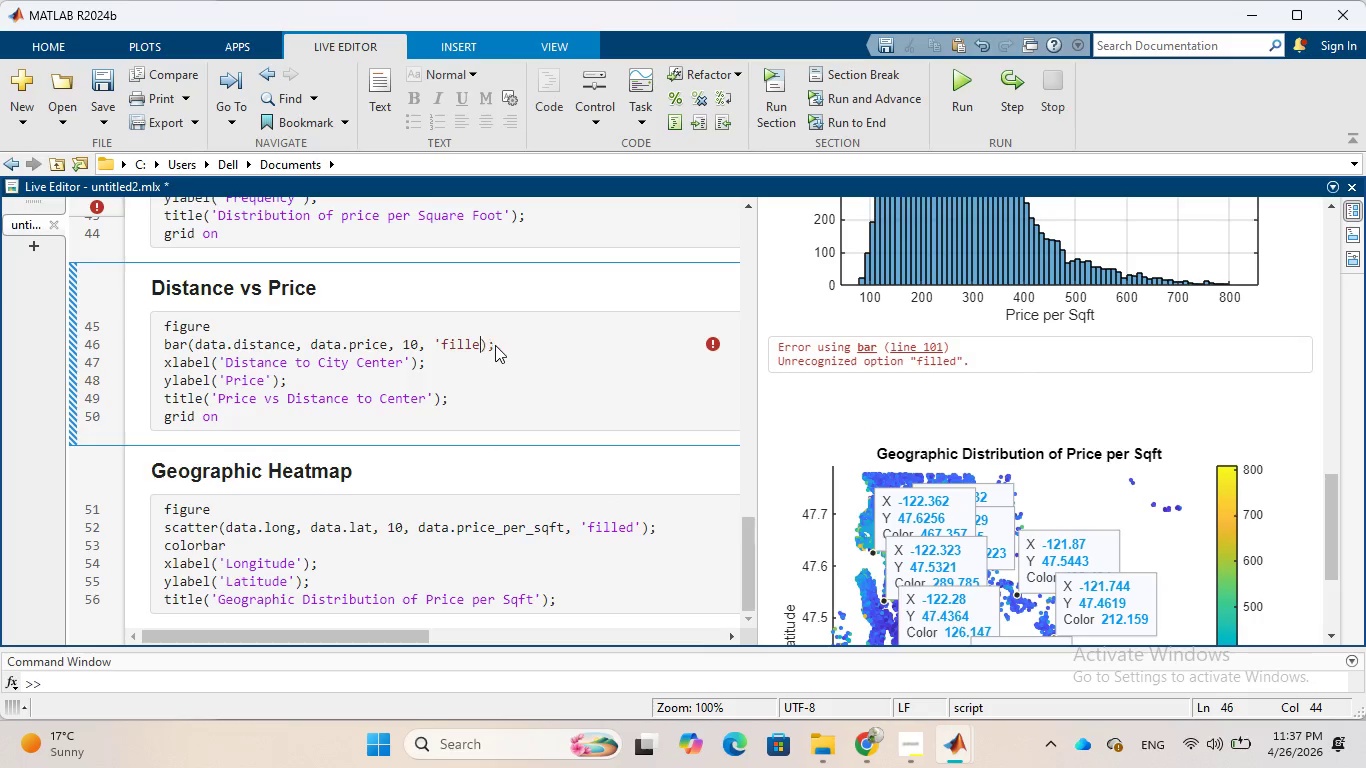 
key(Backspace)
 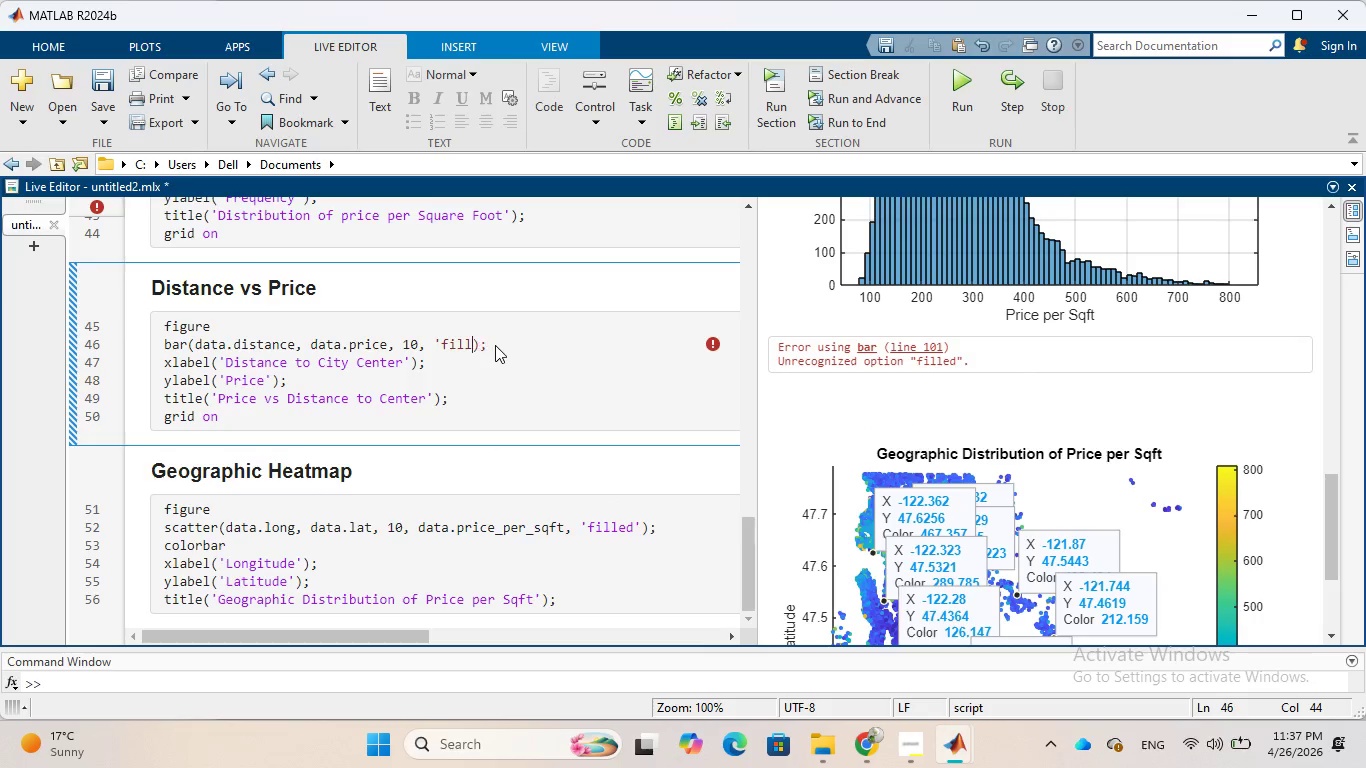 
key(Backspace)
 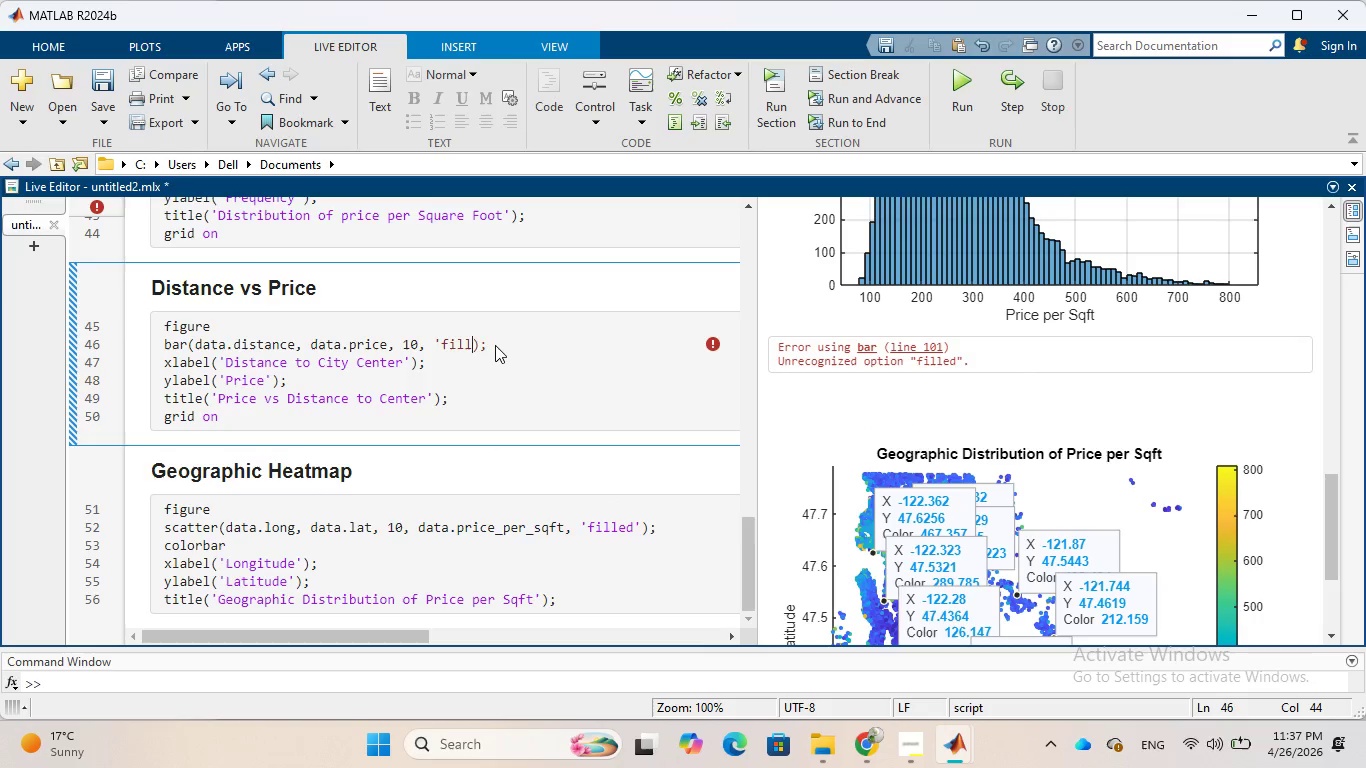 
key(Backspace)
 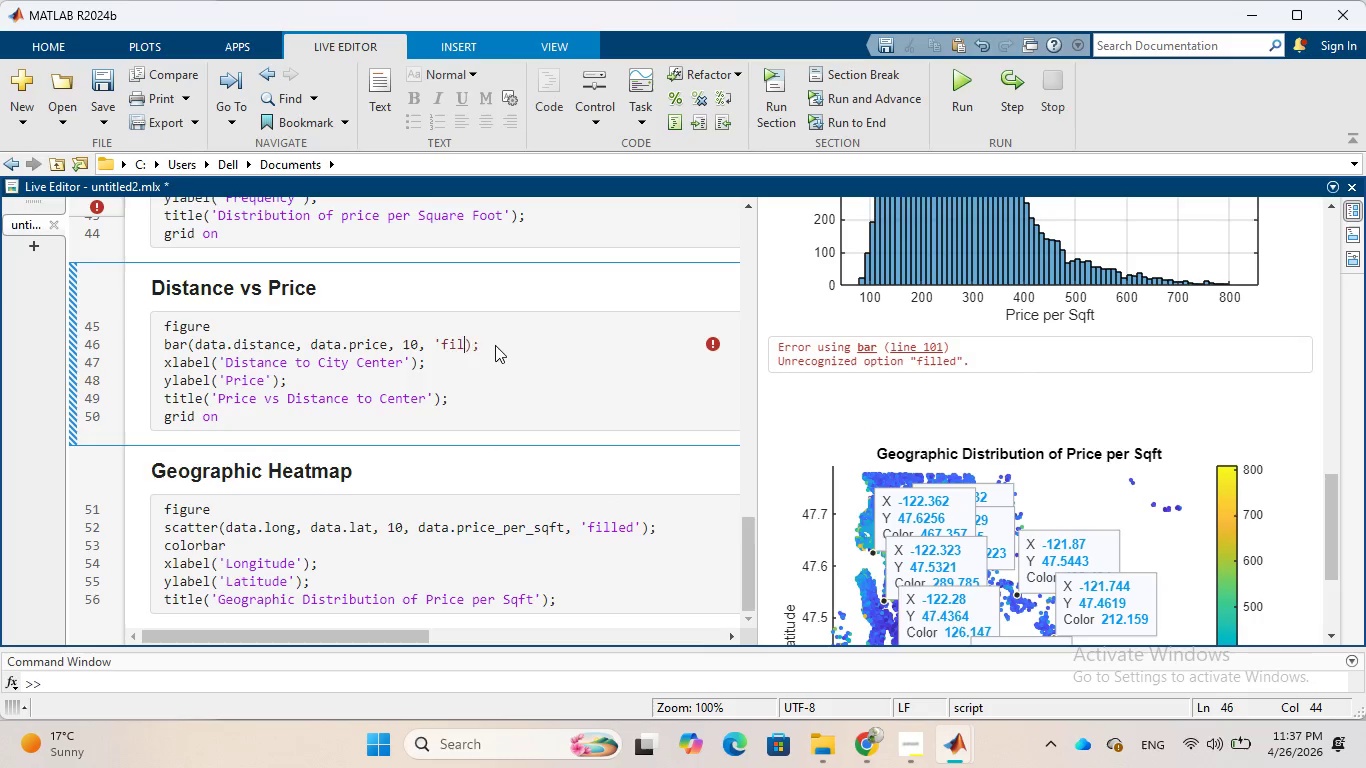 
key(Backspace)
 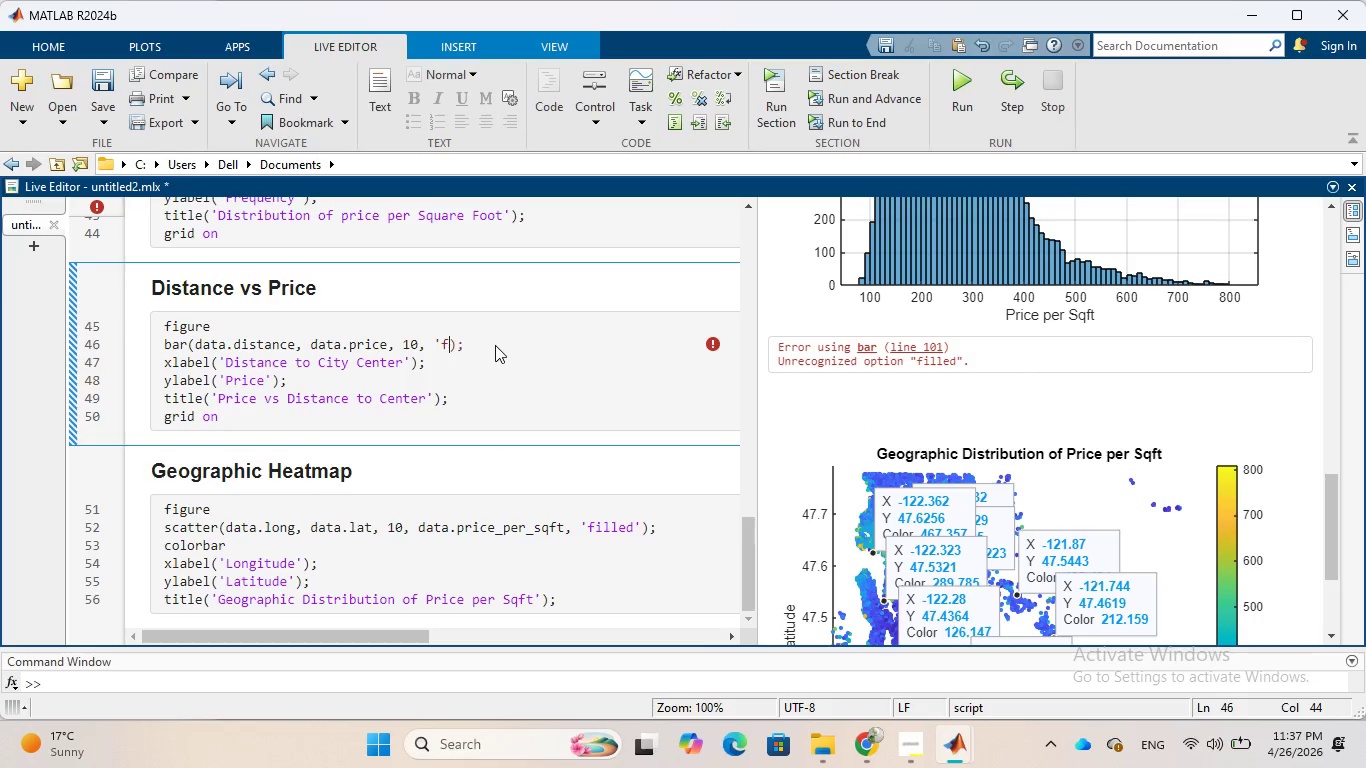 
key(Backspace)
 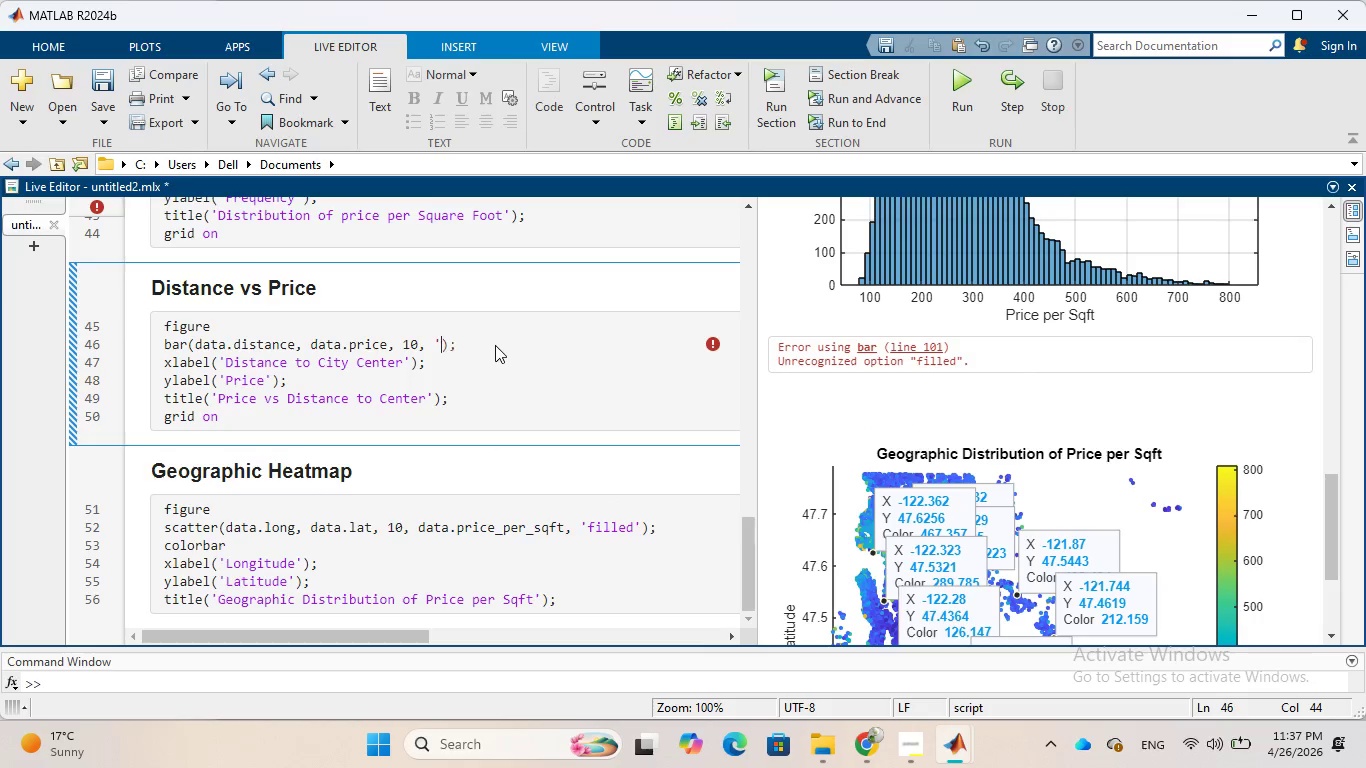 
key(Backspace)
 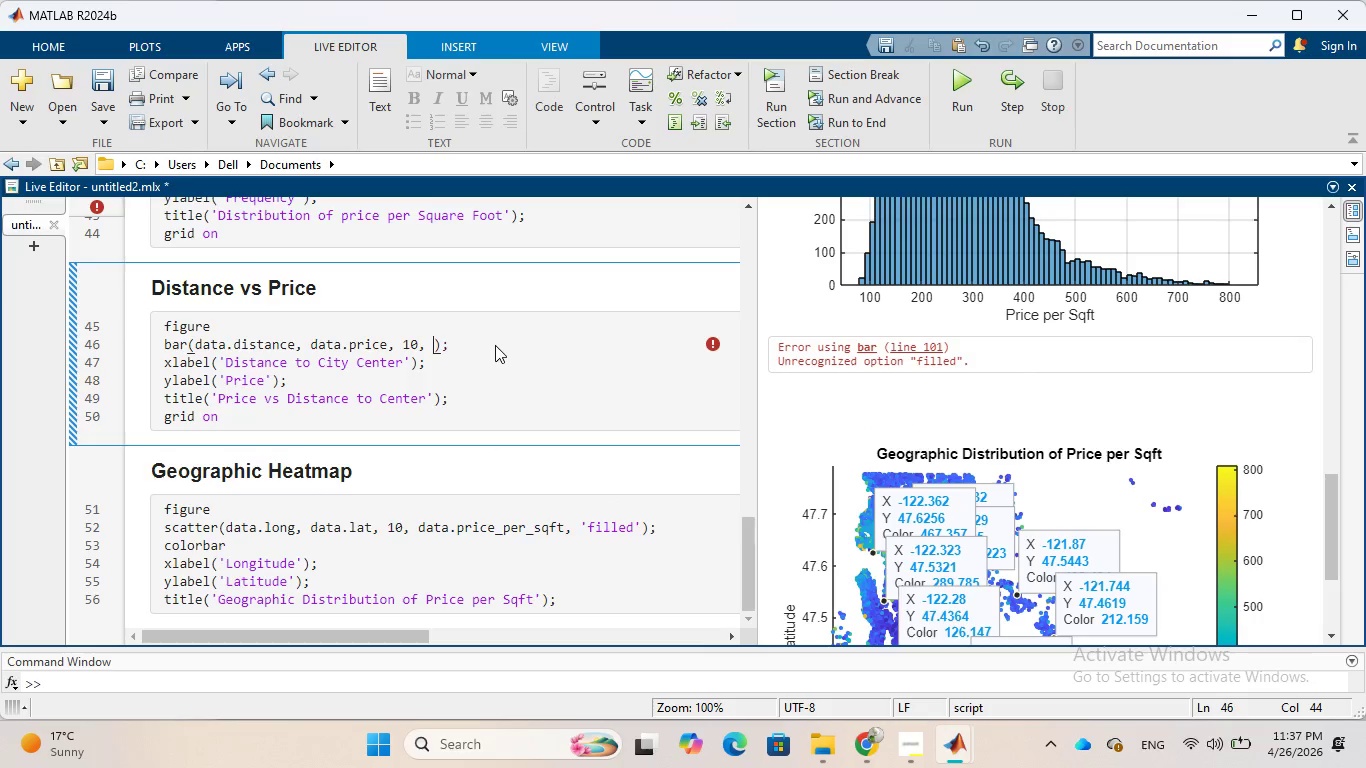 
key(Backspace)
 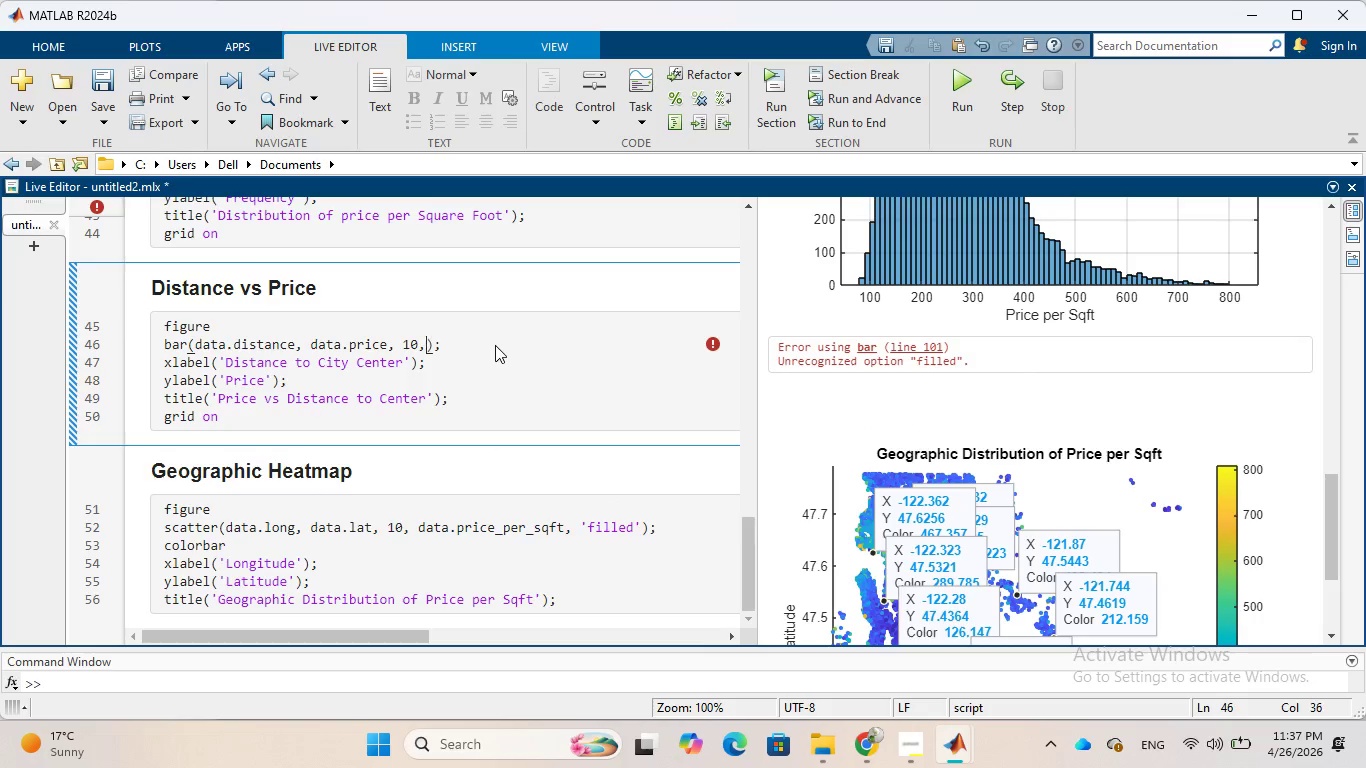 
key(Backspace)
 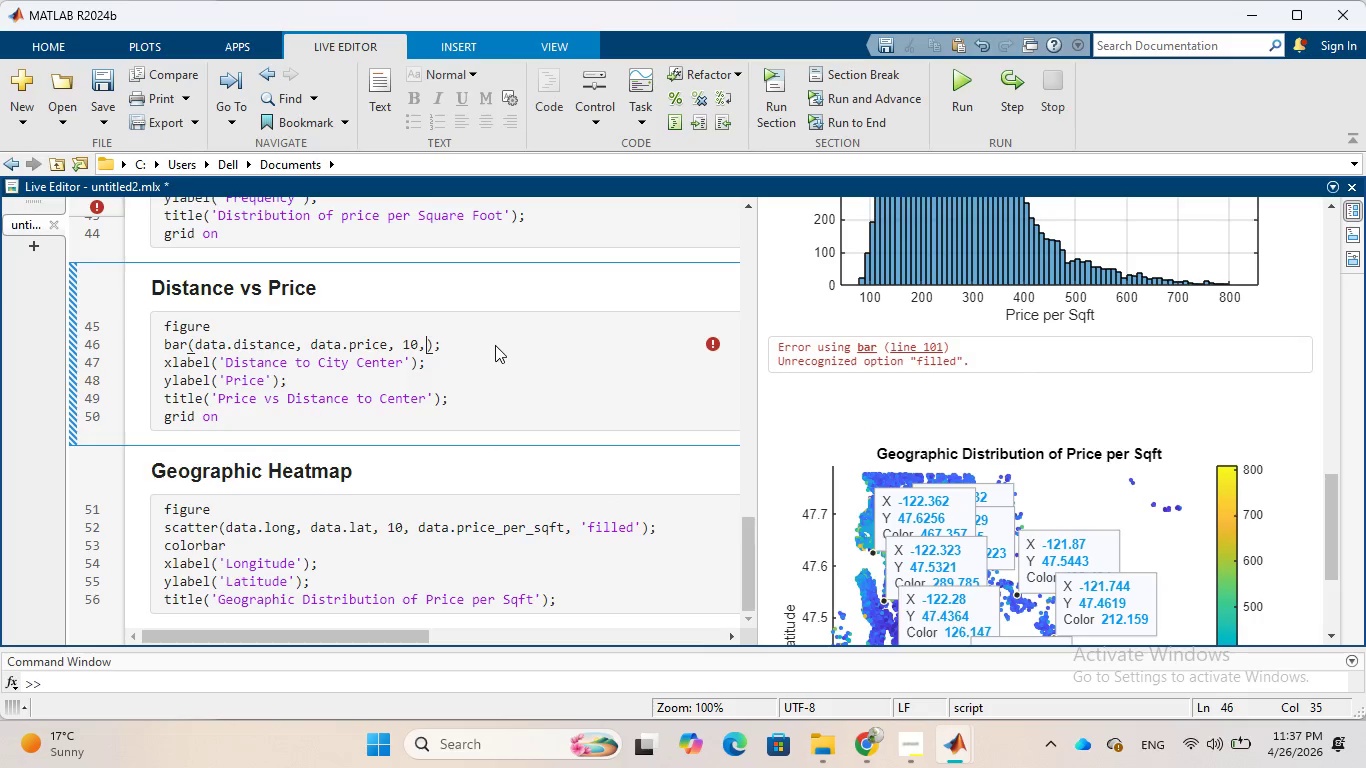 
key(Backspace)
 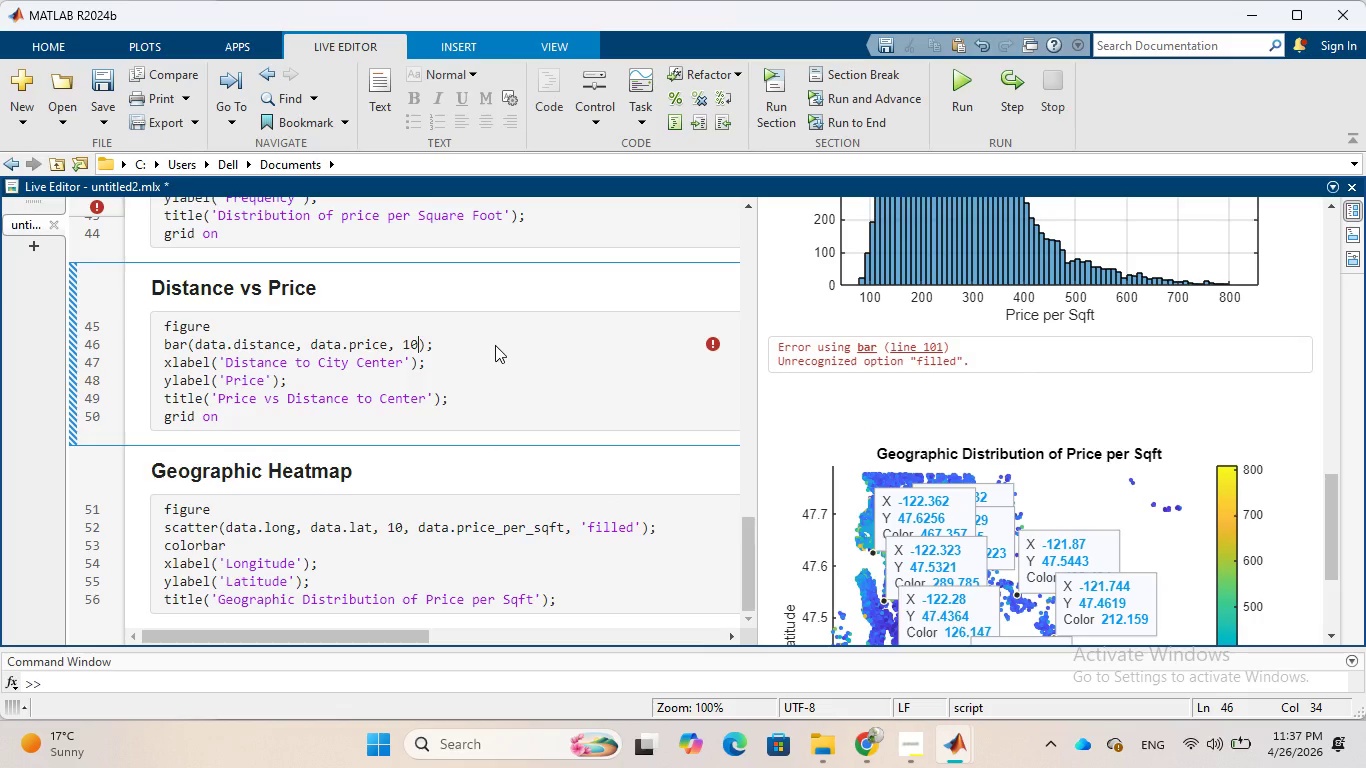 
key(Backspace)
 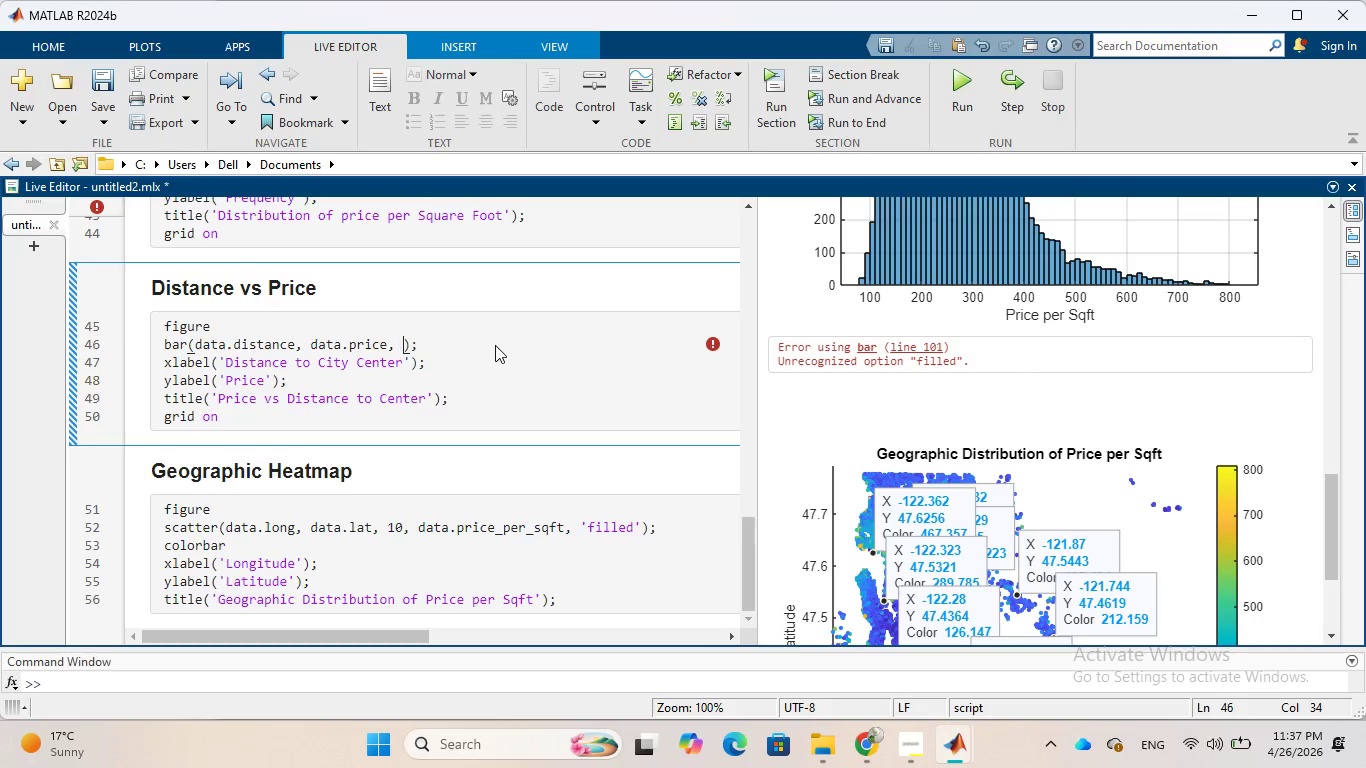 
key(Backspace)
 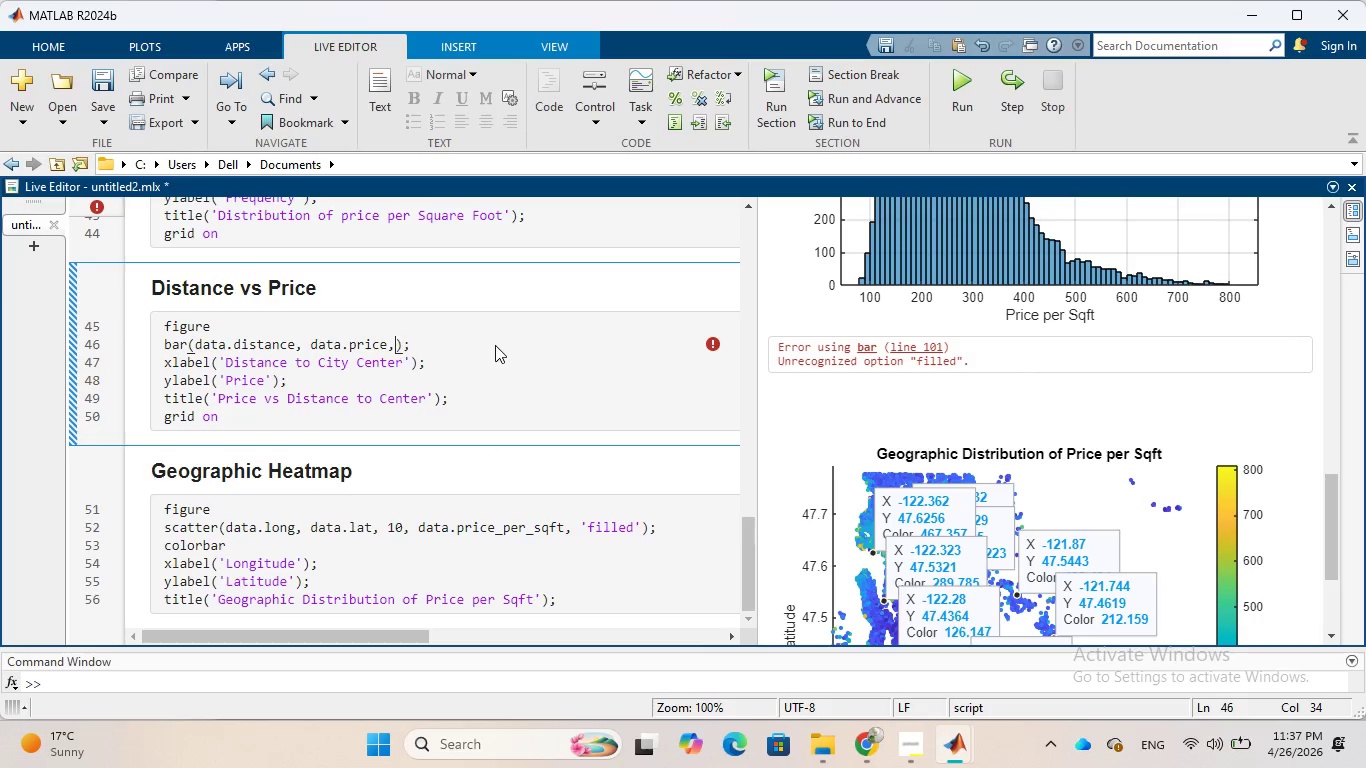 
key(Backspace)
 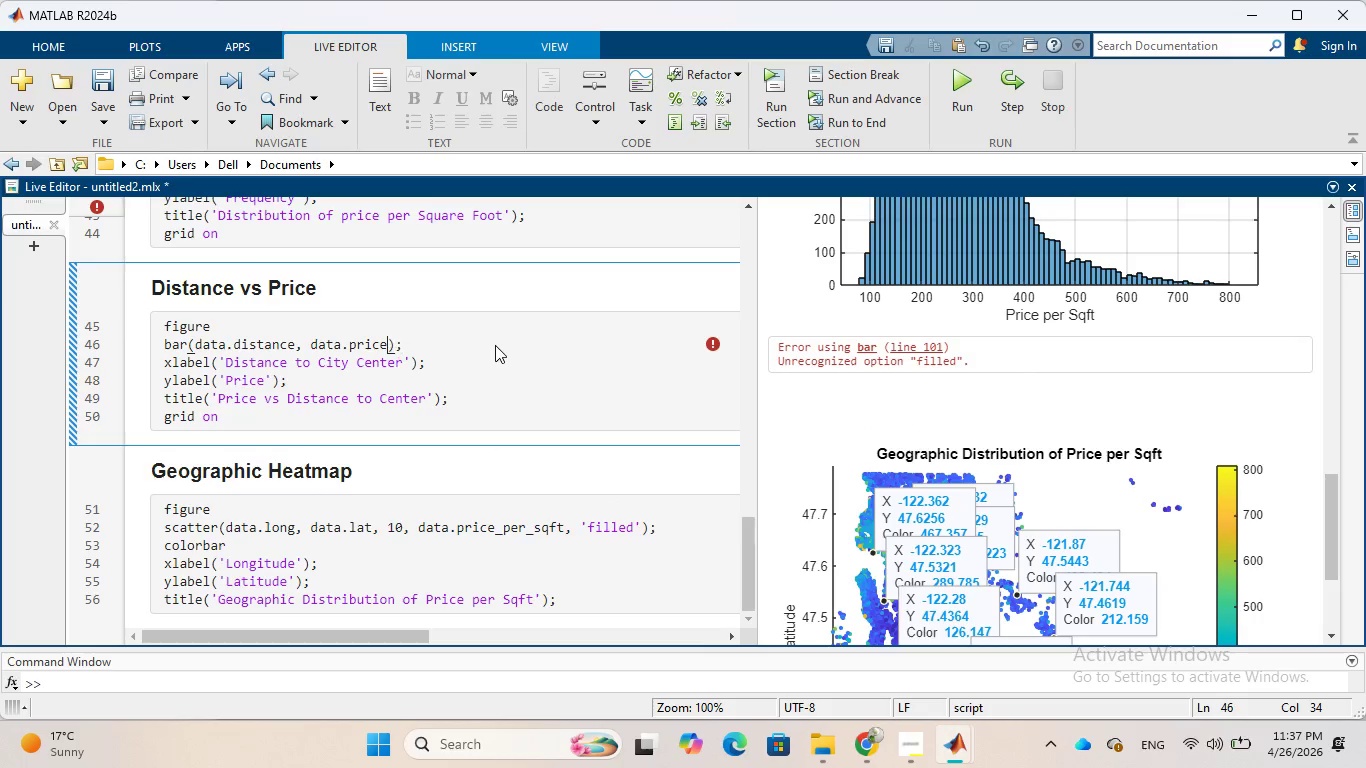 
key(Backspace)
 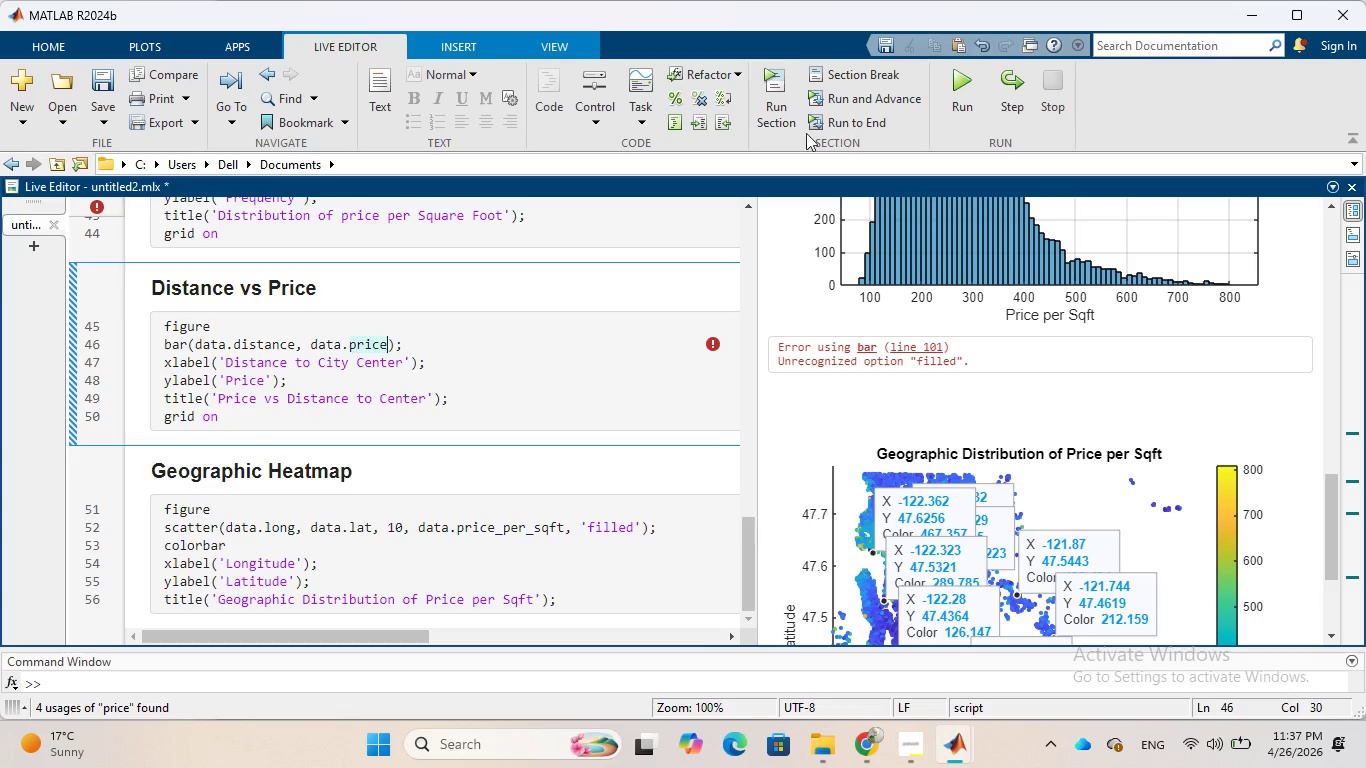 
left_click([773, 115])
 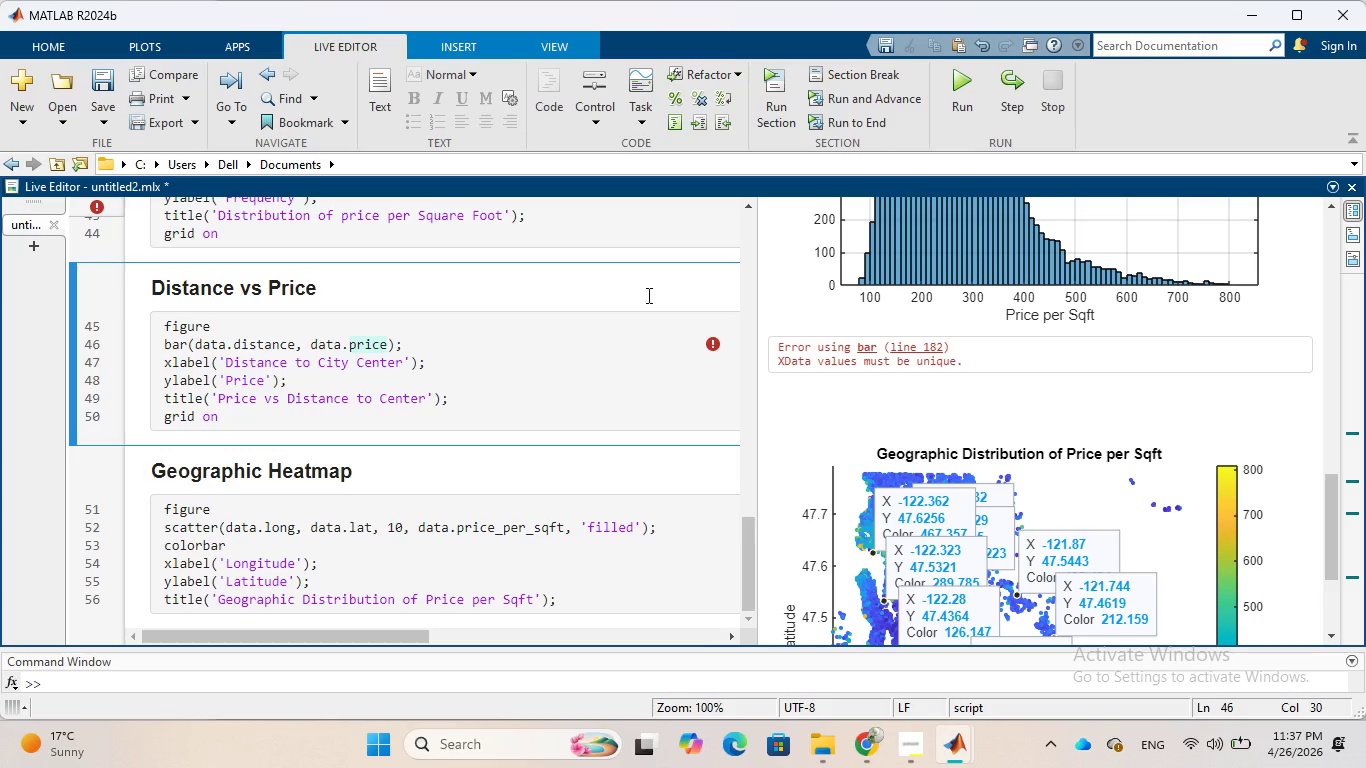 
wait(10.38)
 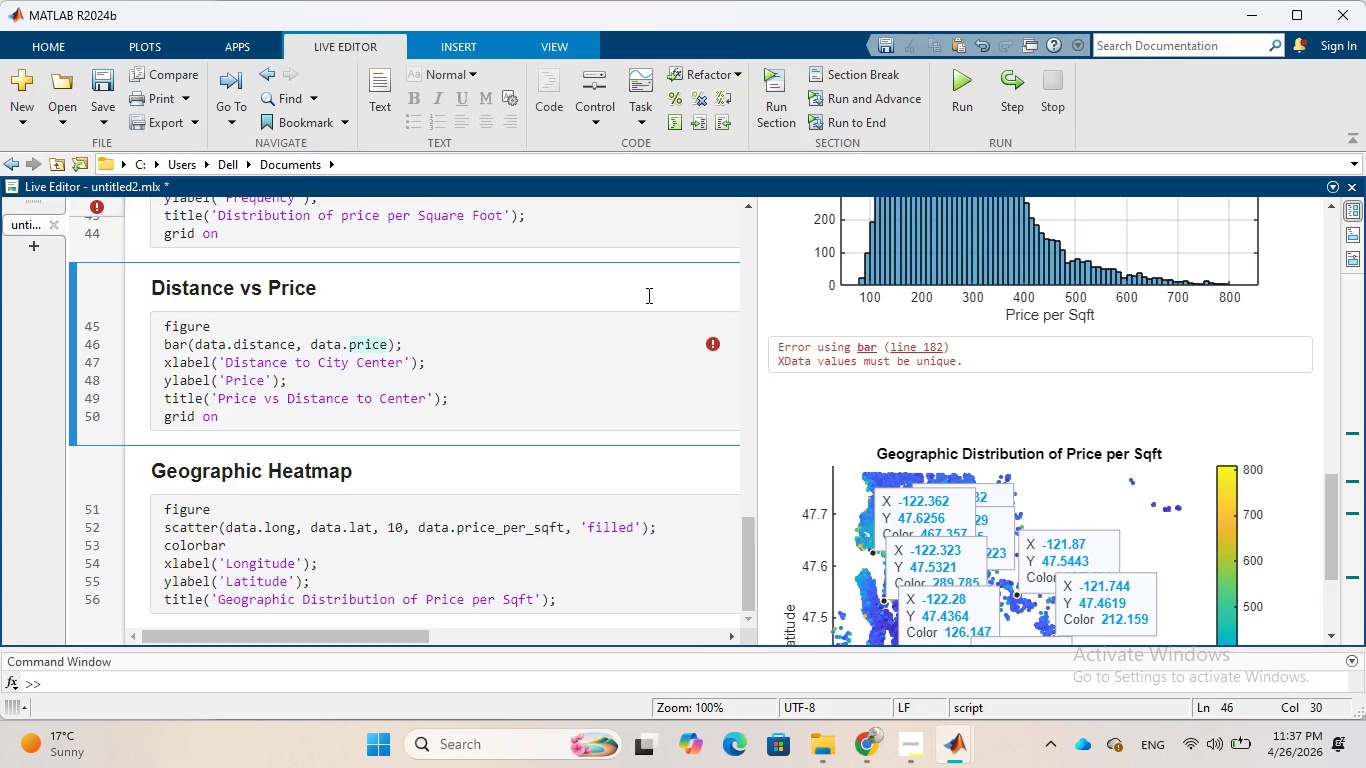 
type(,10)
 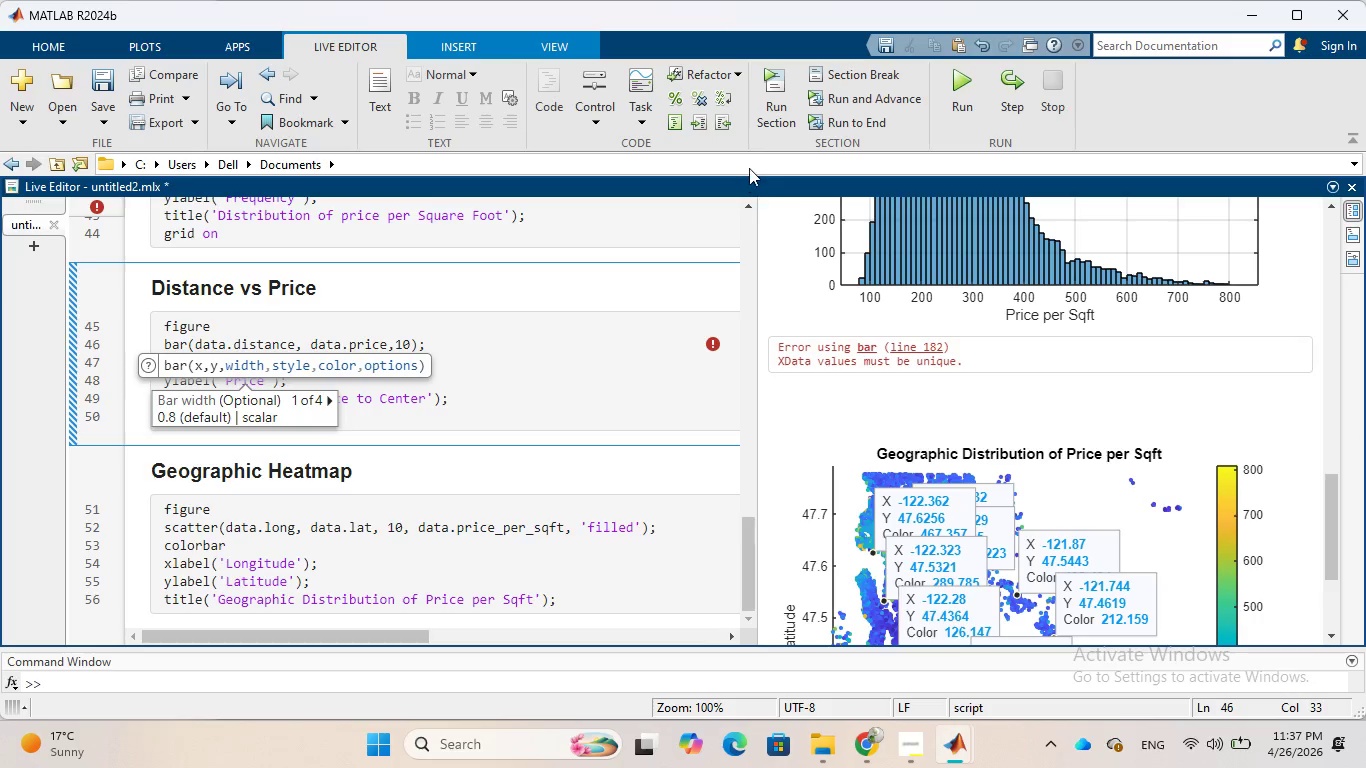 
left_click([768, 117])
 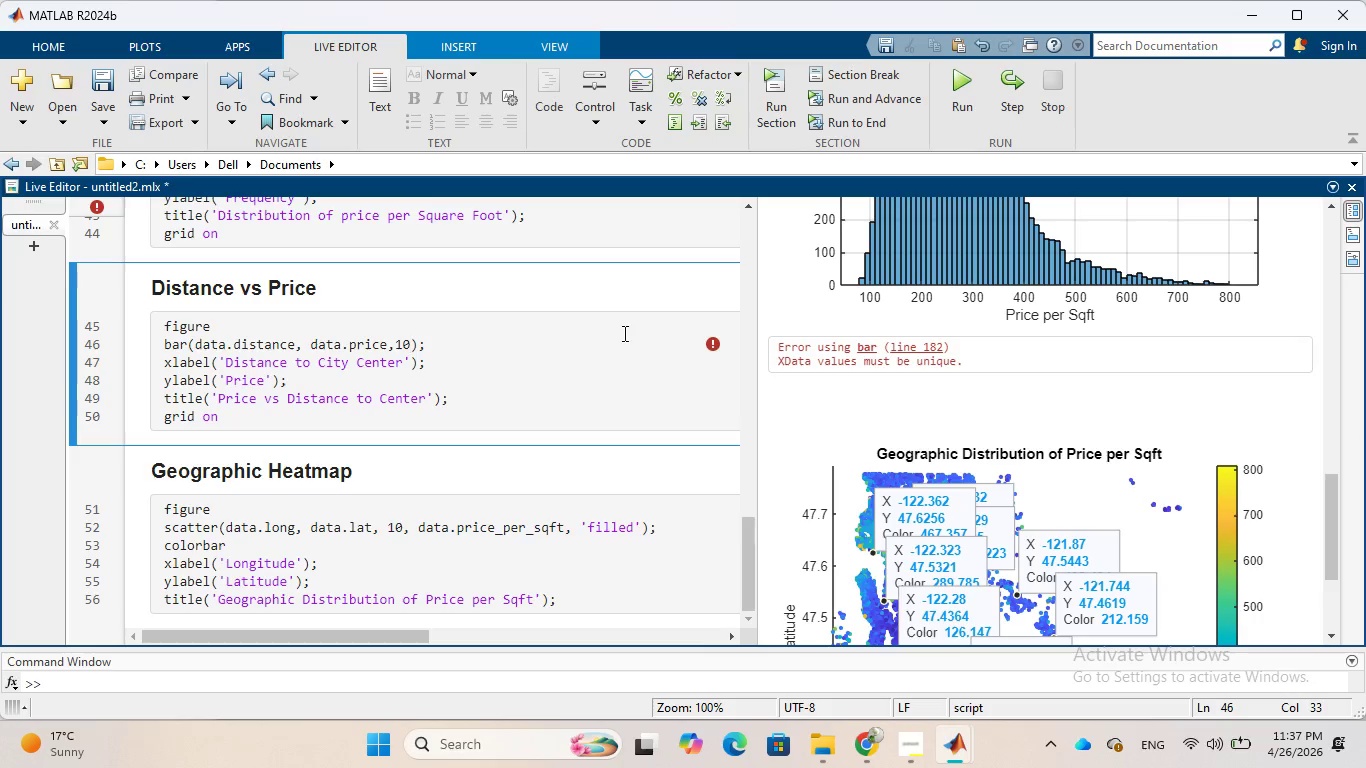 
wait(5.36)
 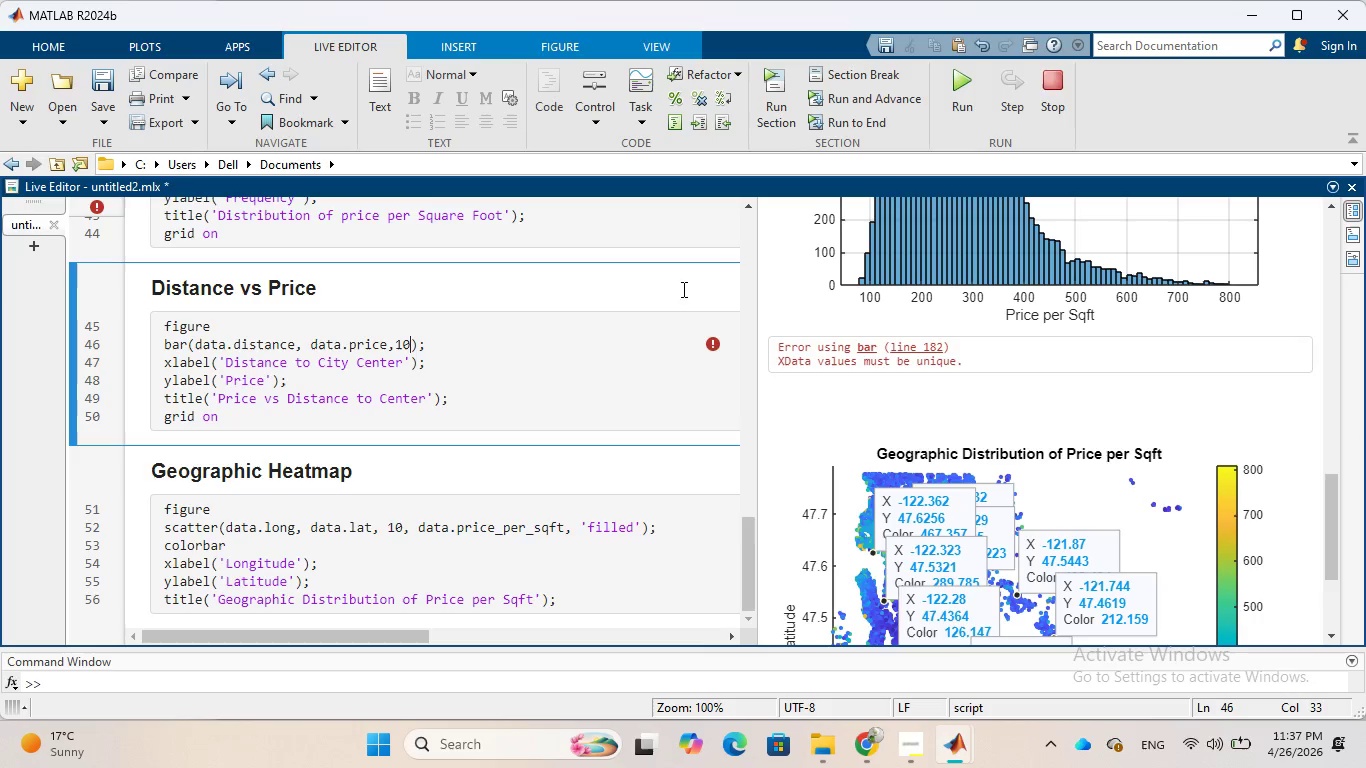 
scroll: coordinate [546, 351], scroll_direction: down, amount: 4.0
 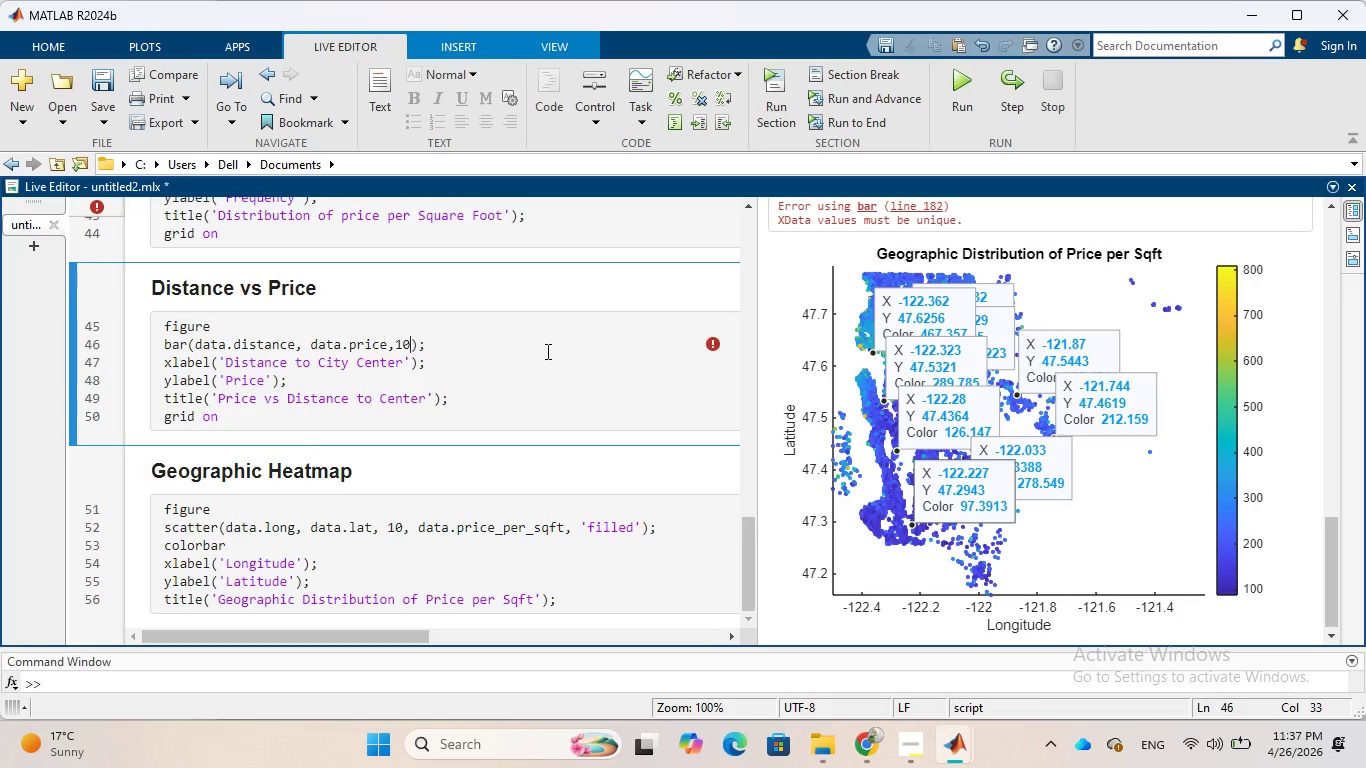 
scroll: coordinate [546, 351], scroll_direction: up, amount: 3.0
 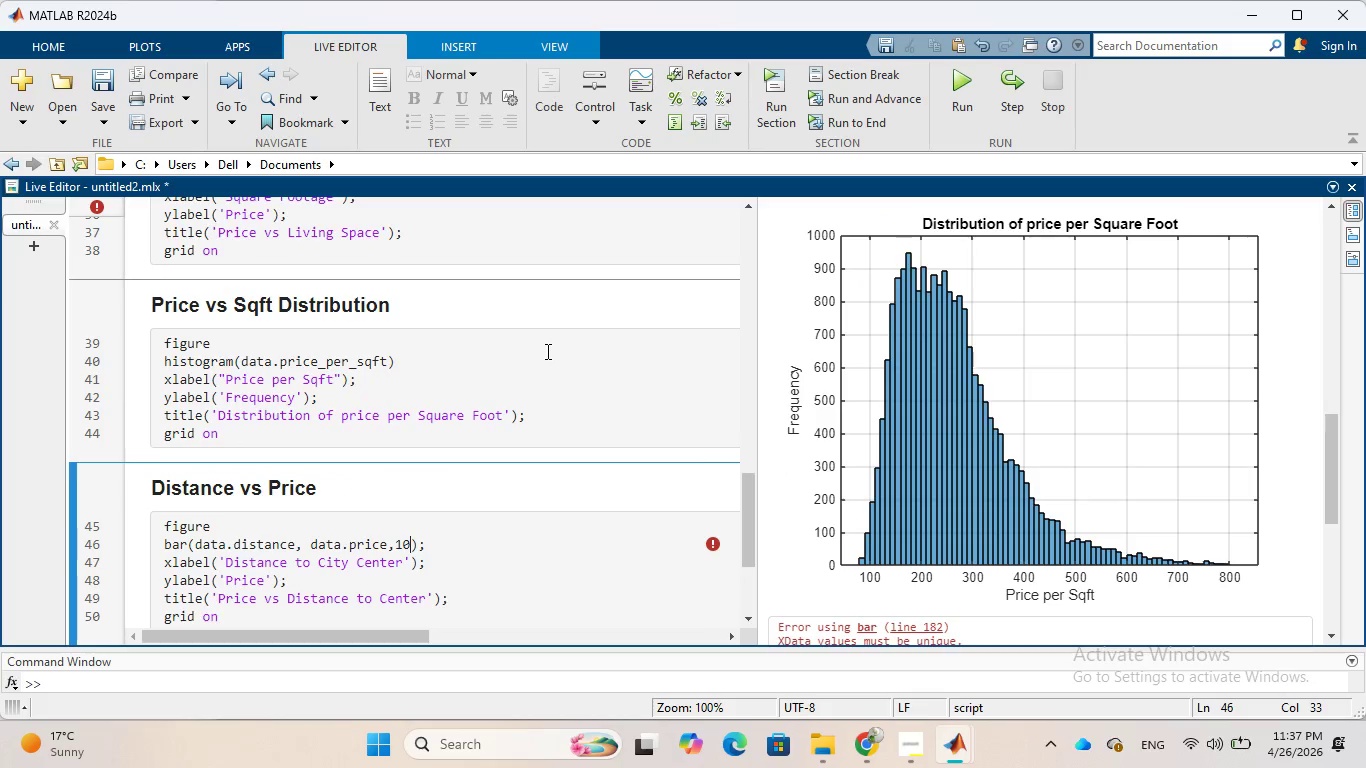 
scroll: coordinate [546, 350], scroll_direction: down, amount: 6.0
 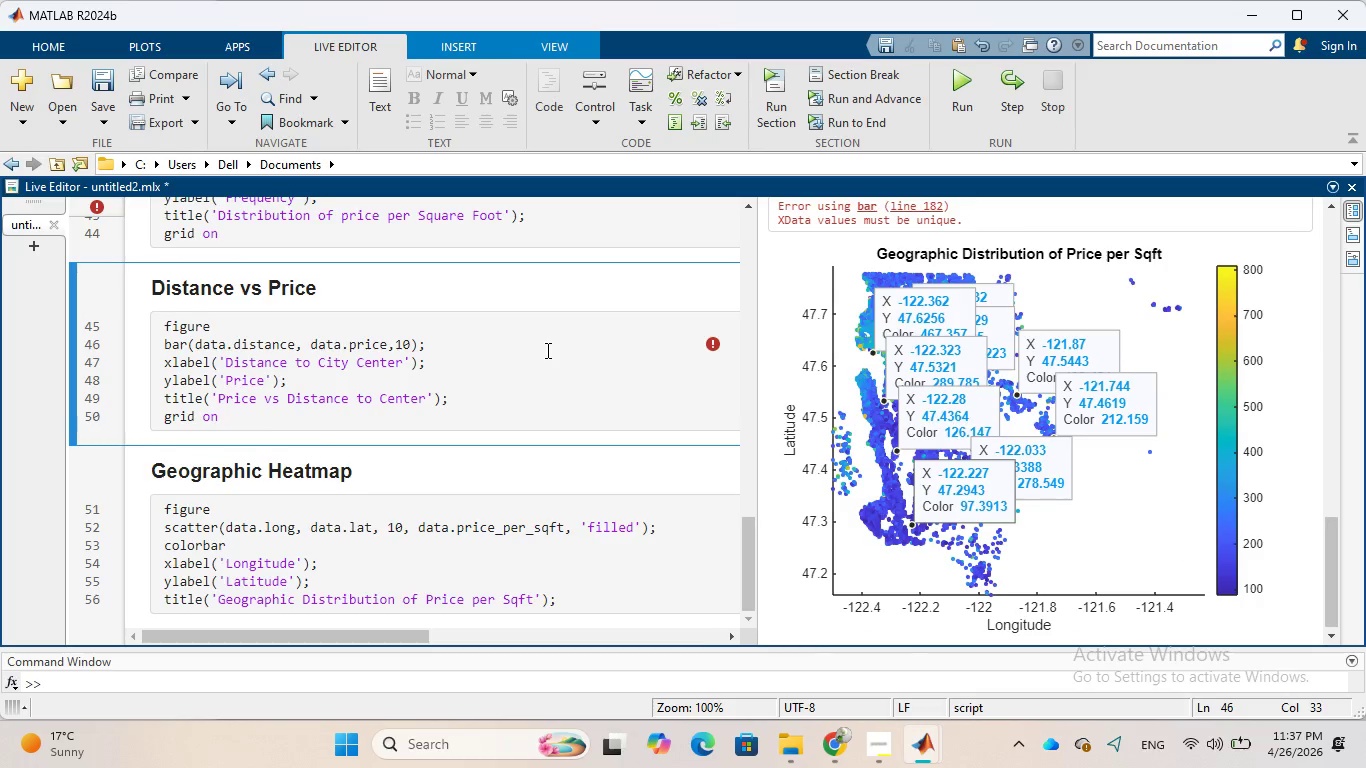 
scroll: coordinate [546, 350], scroll_direction: up, amount: 1.0
 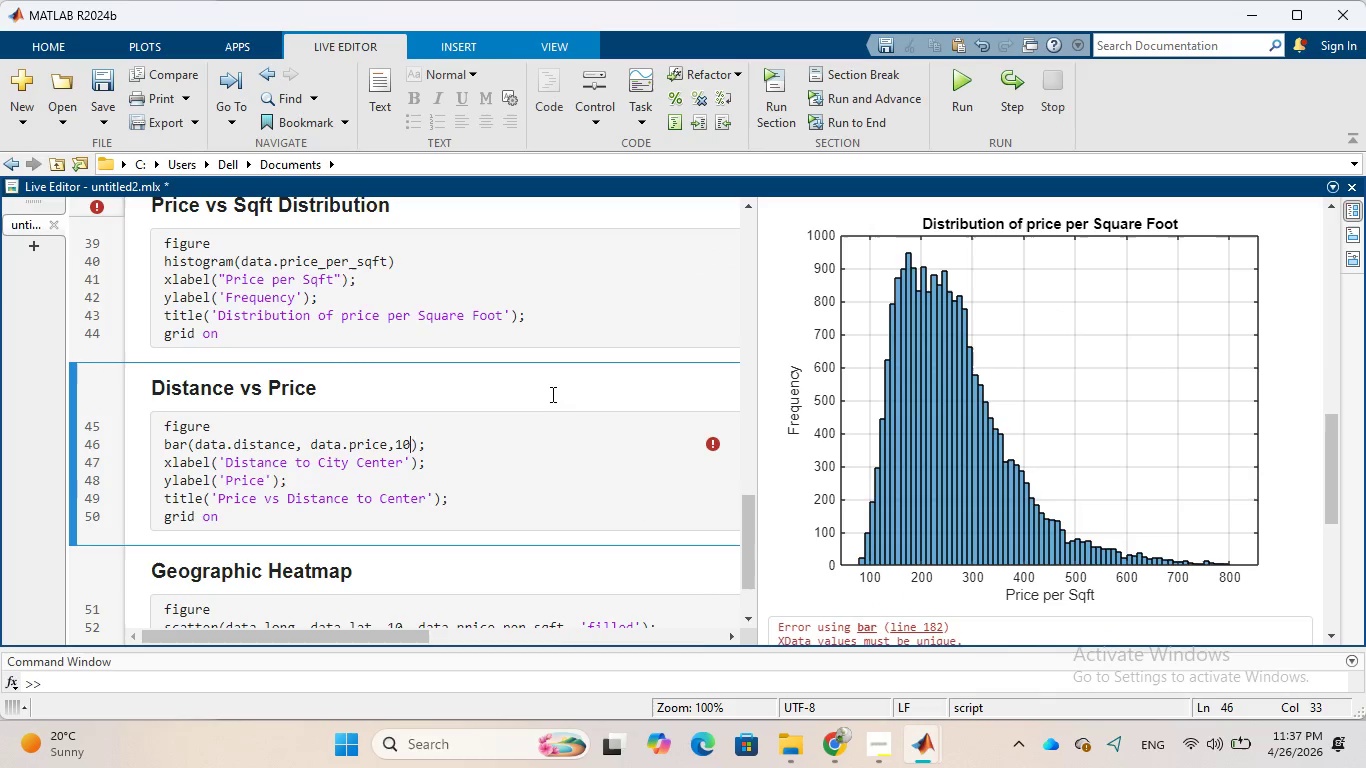 
key(Control+ControlLeft)
 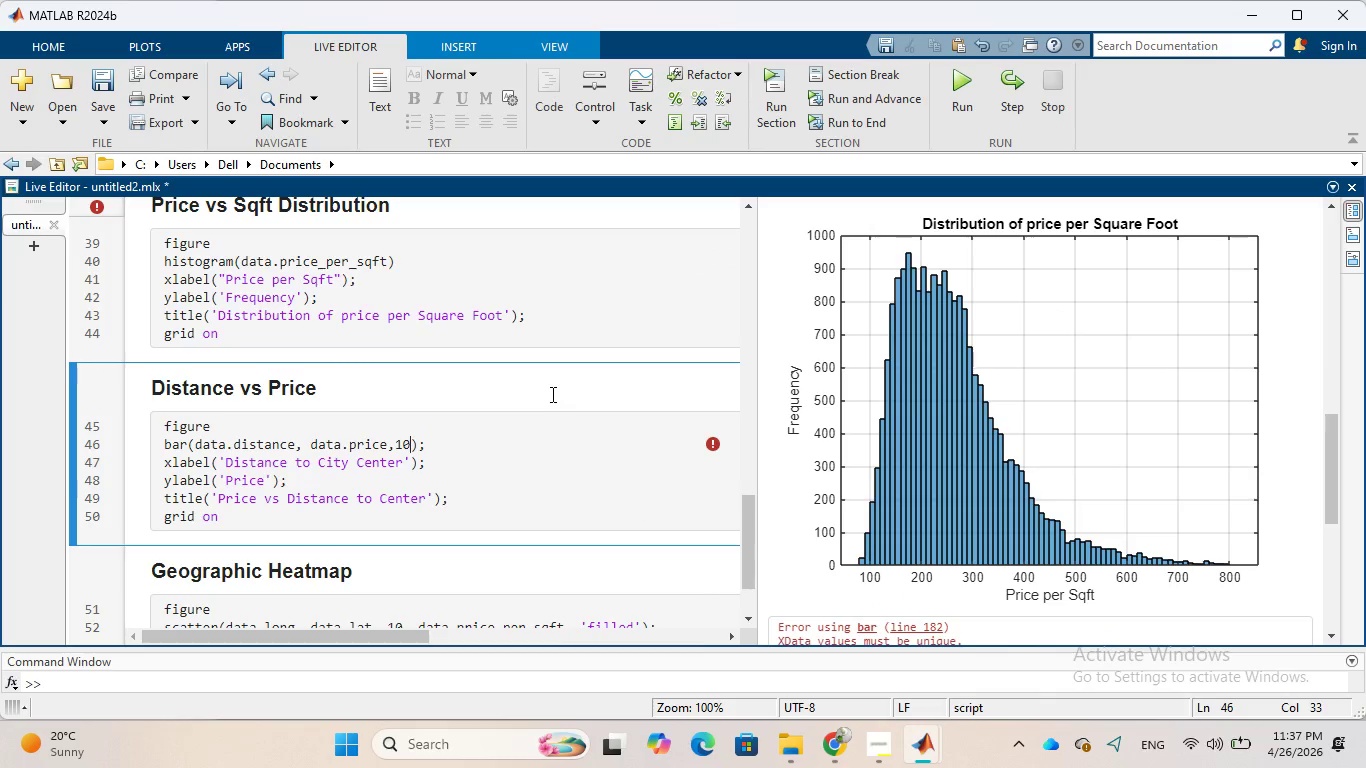 
key(Control+Z)
 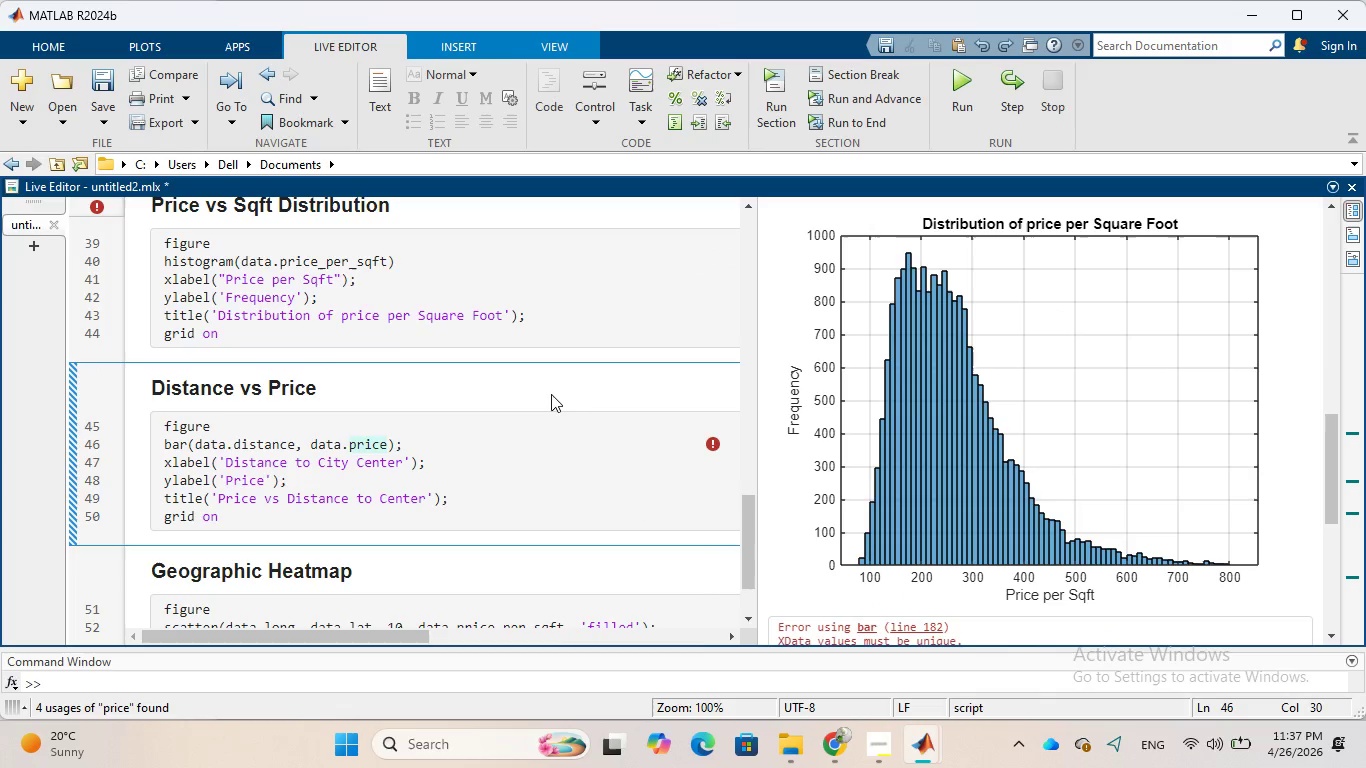 
key(Control+Z)
 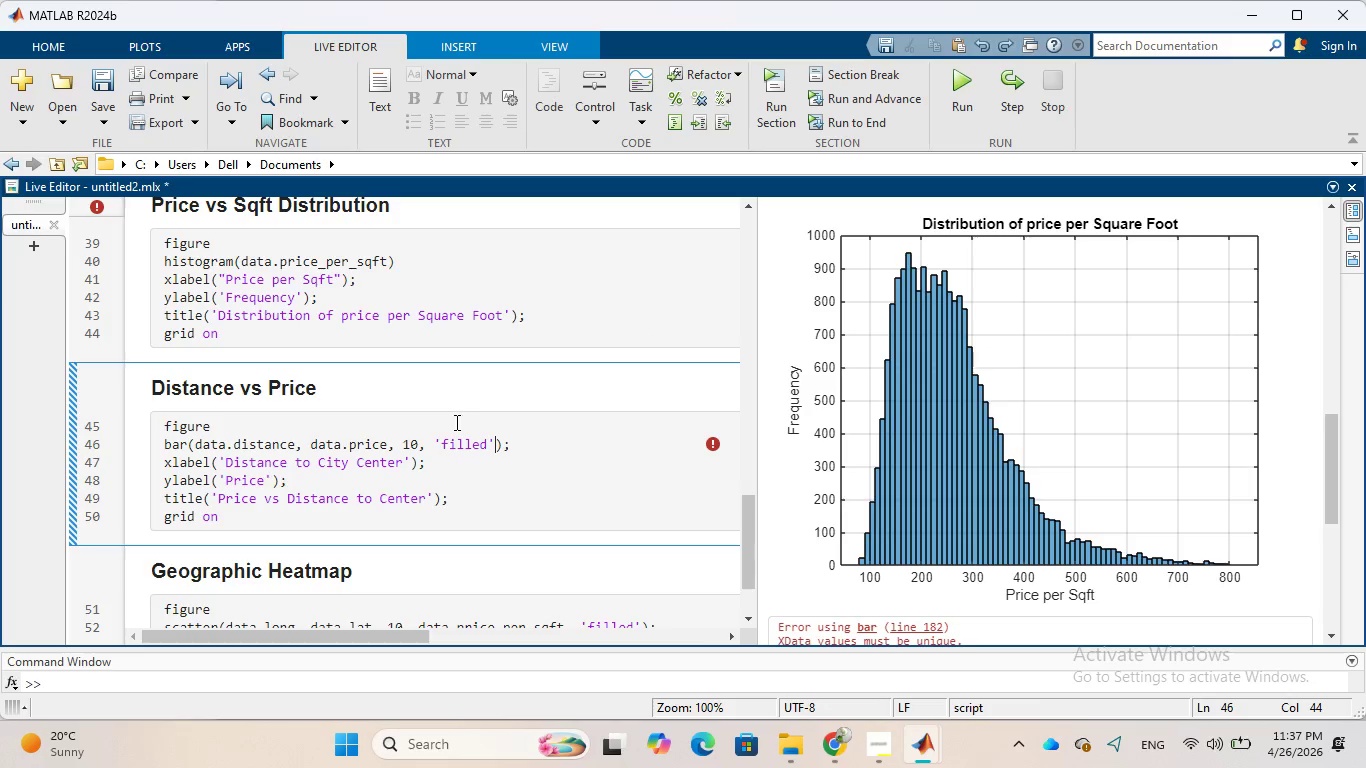 
key(Control+Z)
 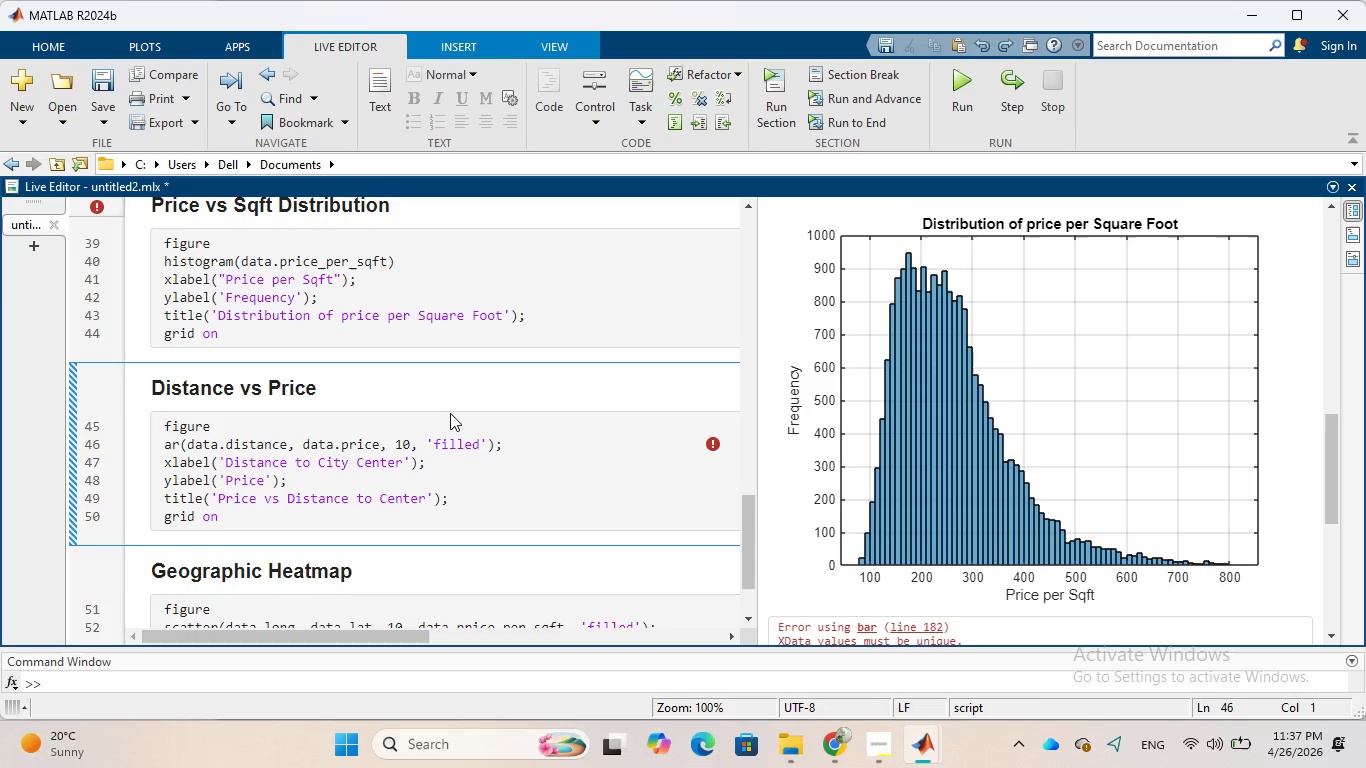 
key(Control+Z)
 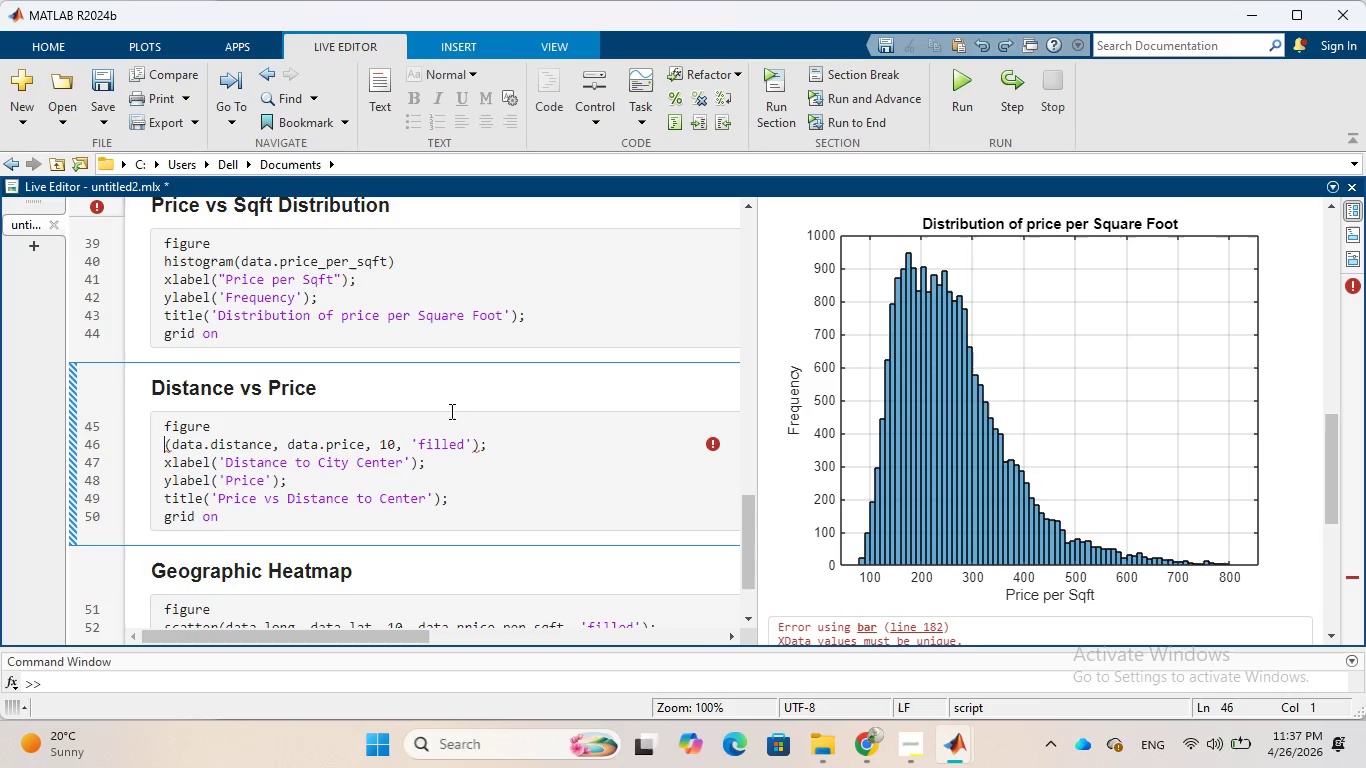 
key(Control+Z)
 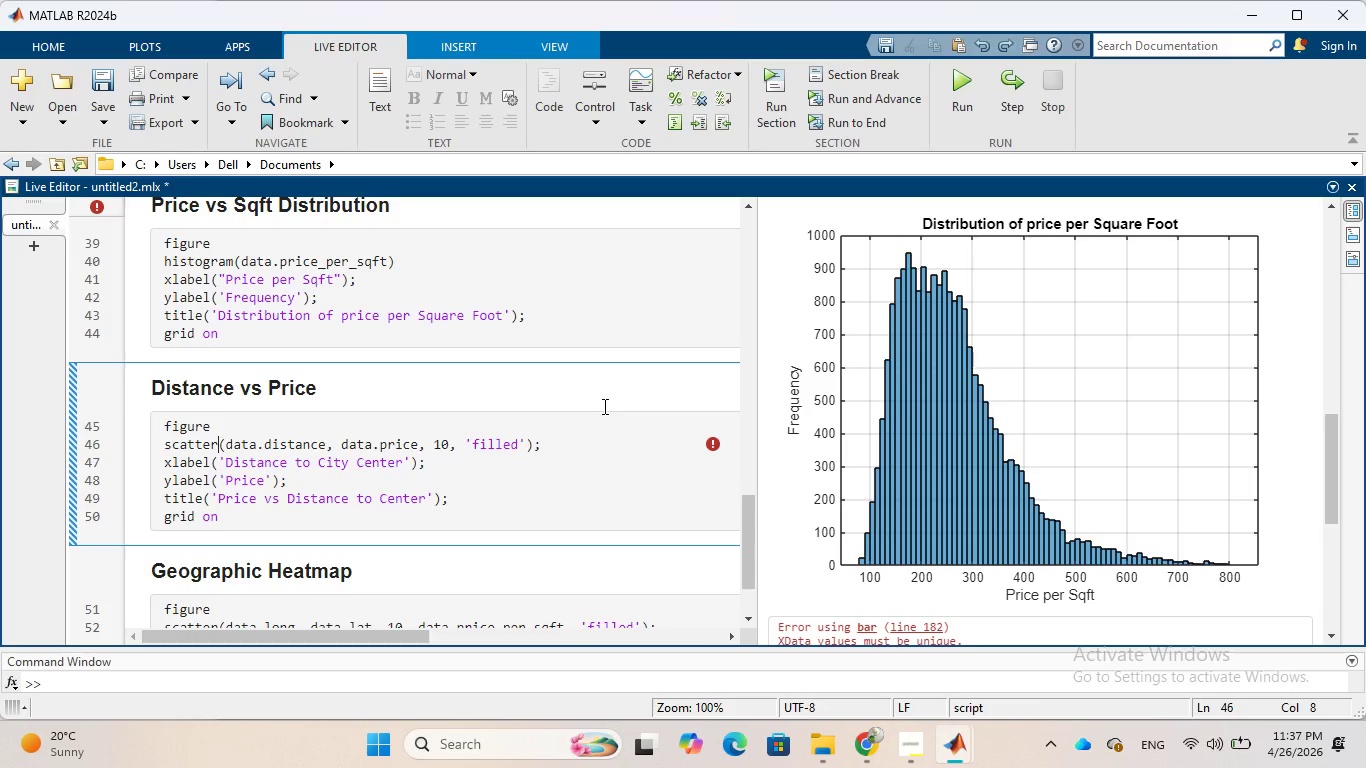 
wait(8.88)
 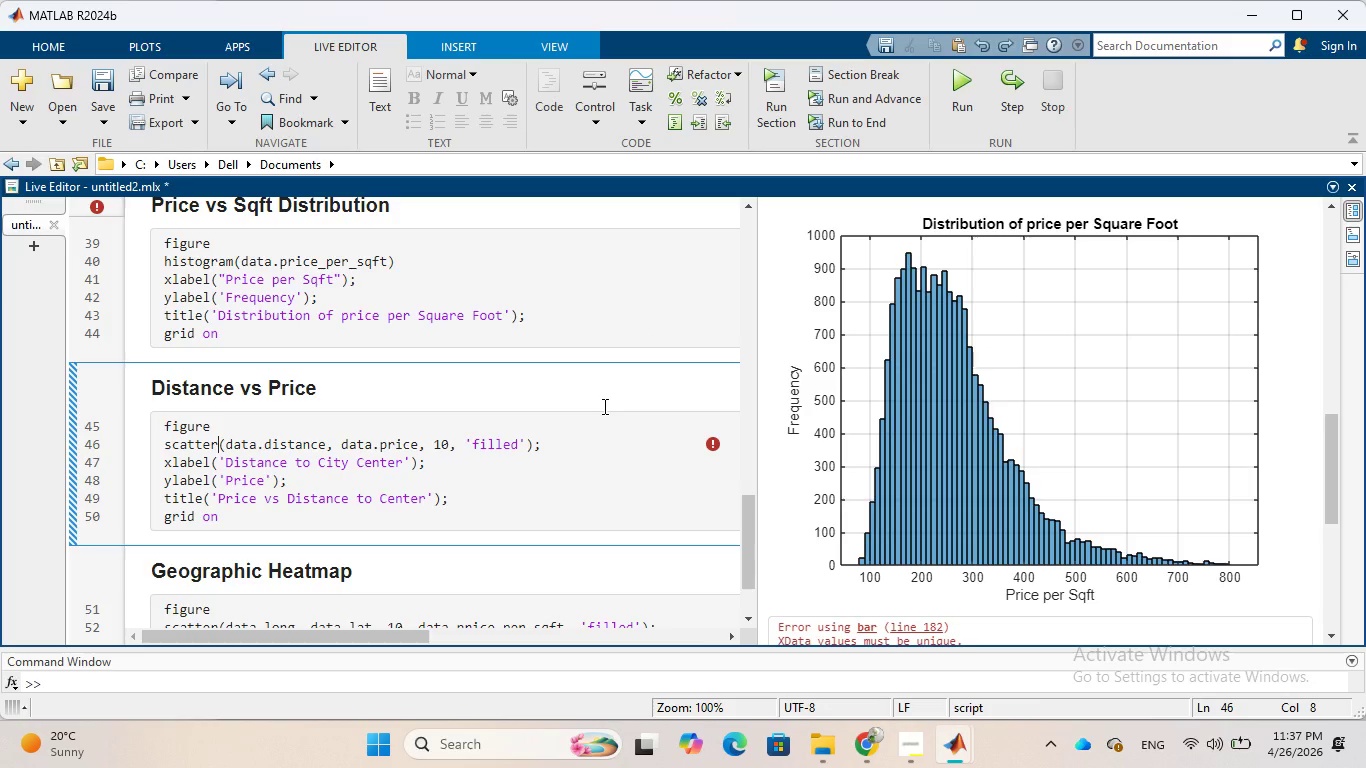 
left_click([767, 104])
 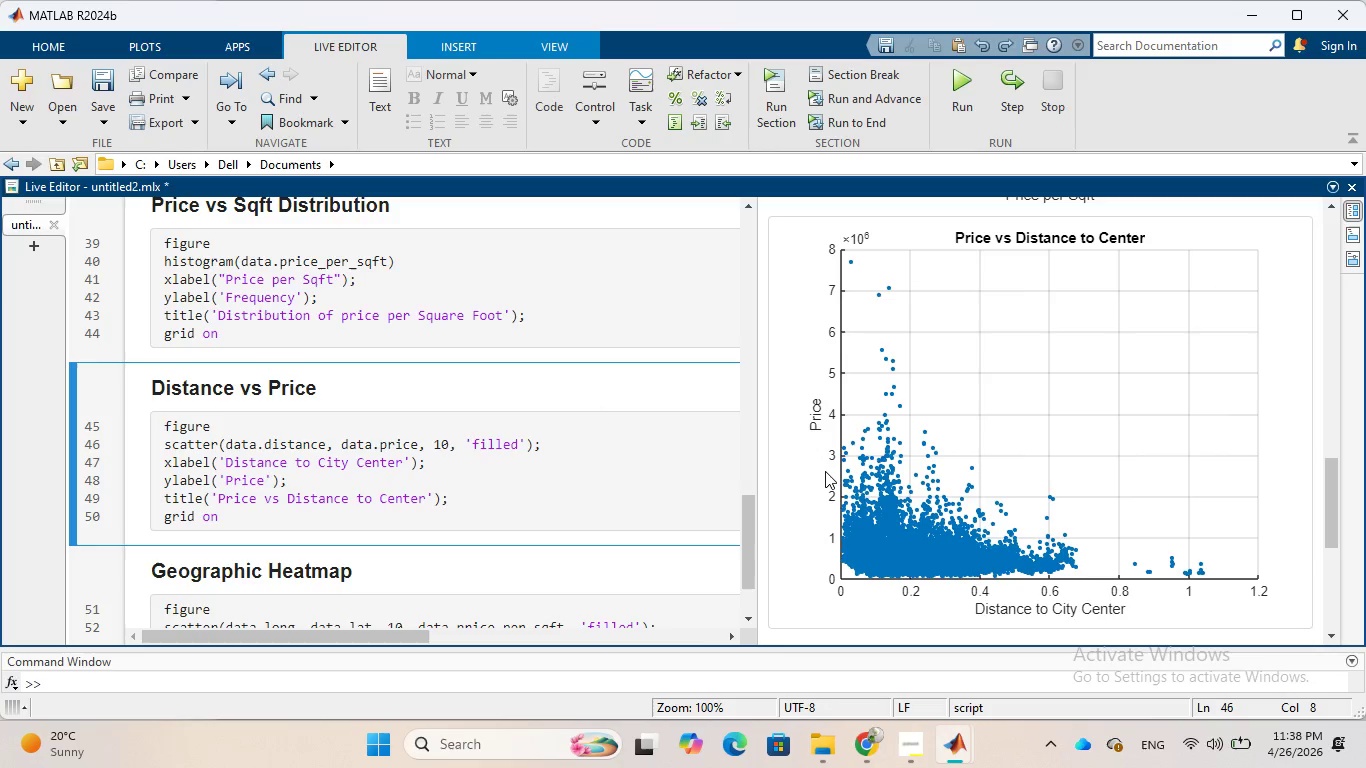 
scroll: coordinate [517, 475], scroll_direction: down, amount: 9.0
 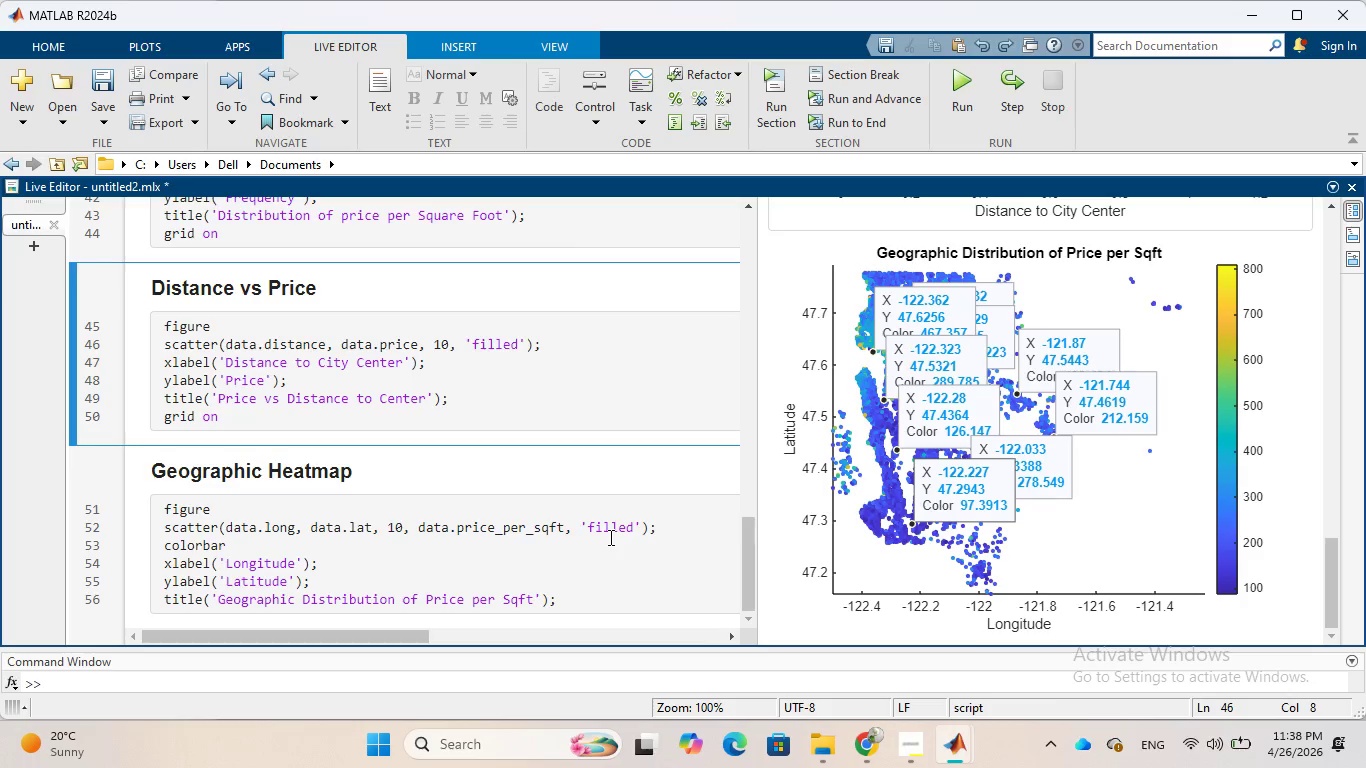 
wait(16.08)
 